 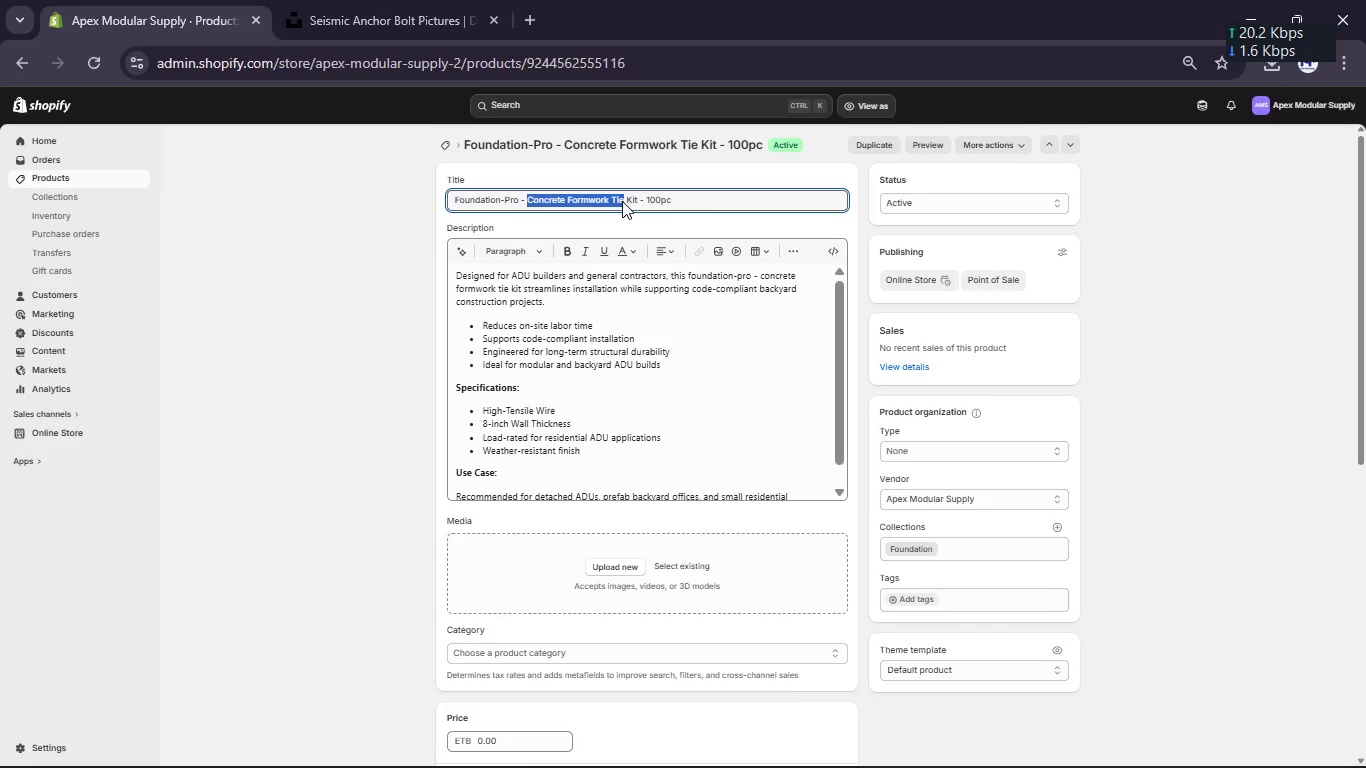 
key(Control+C)
 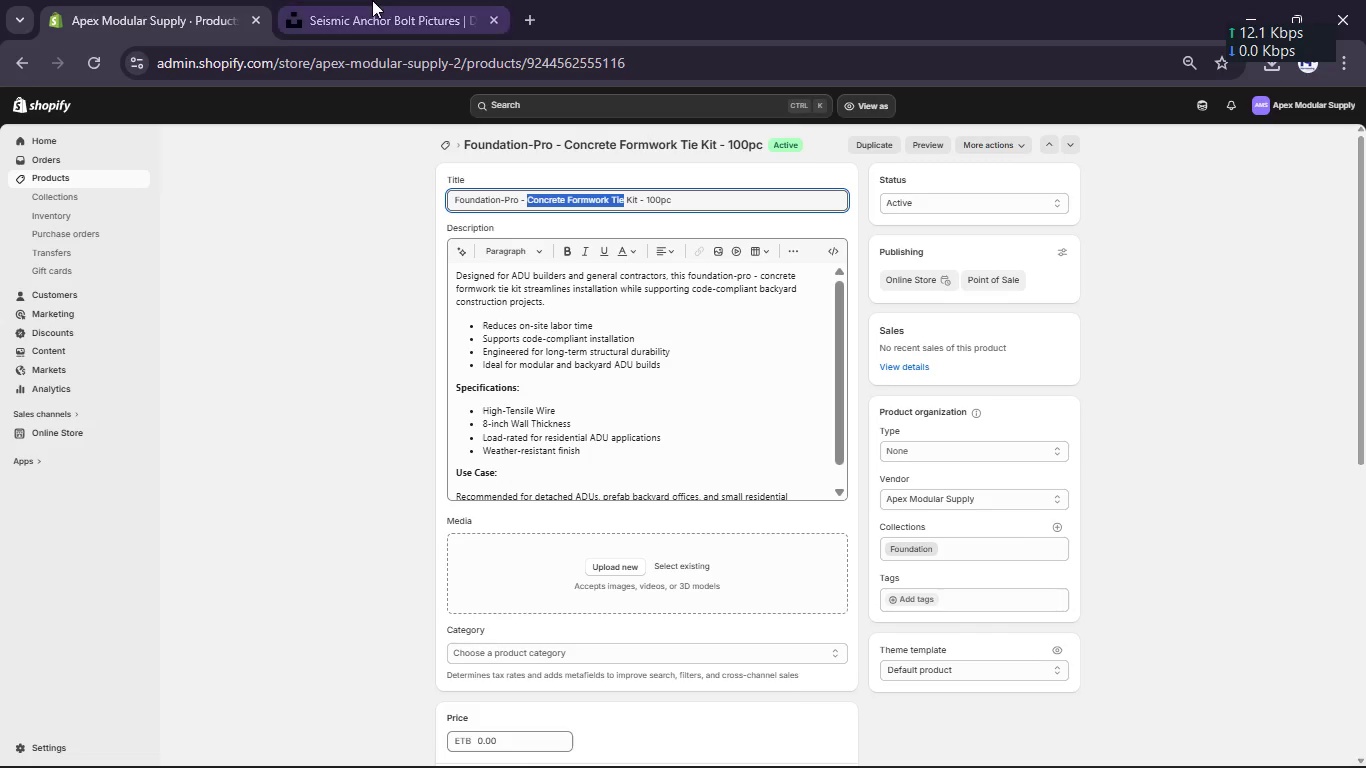 
left_click([370, 0])
 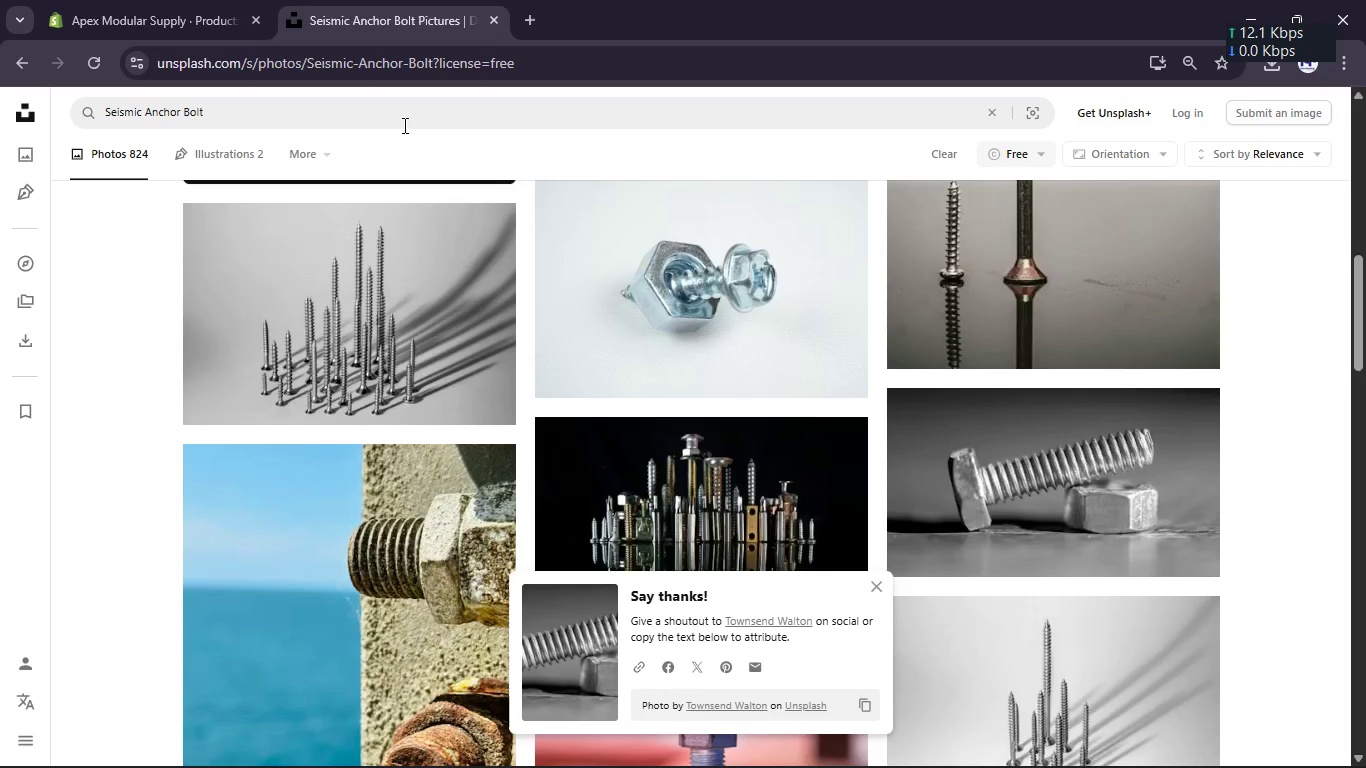 
left_click([403, 124])
 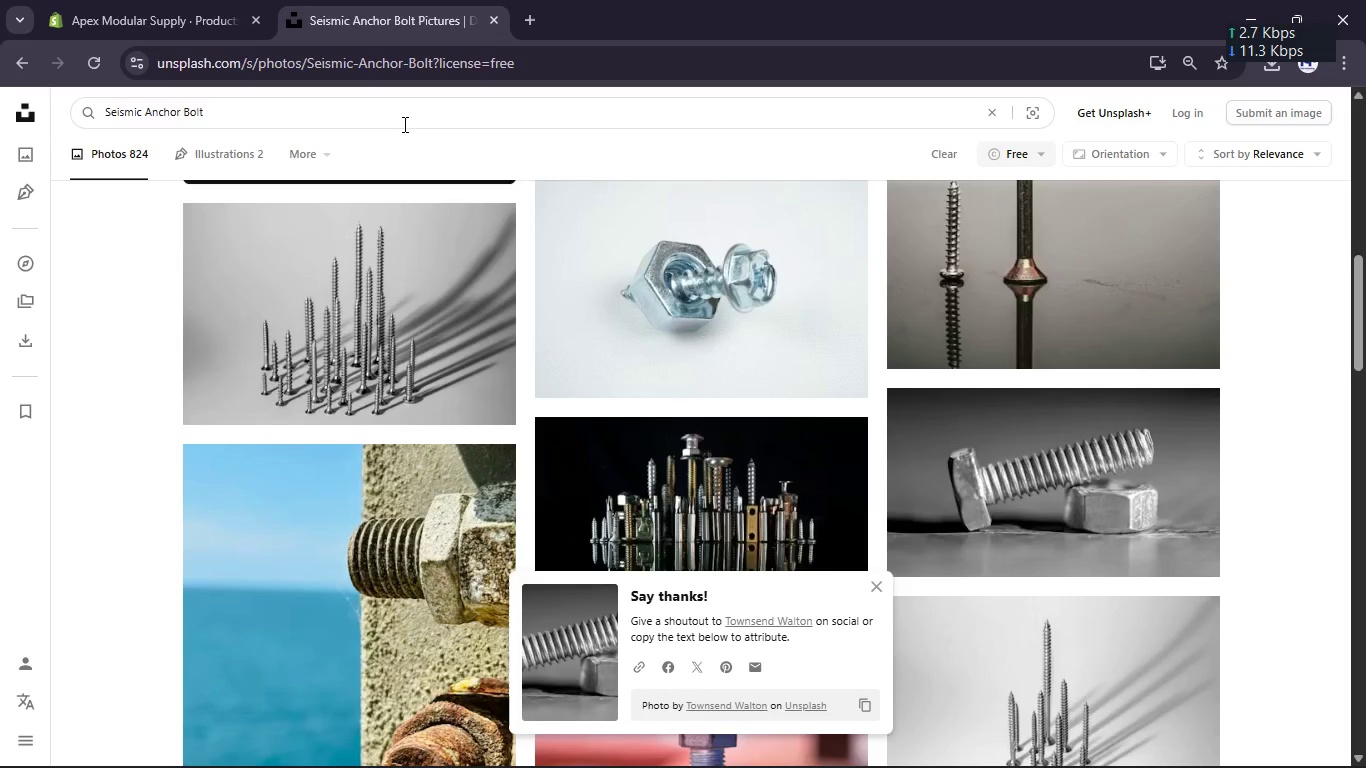 
key(Control+A)
 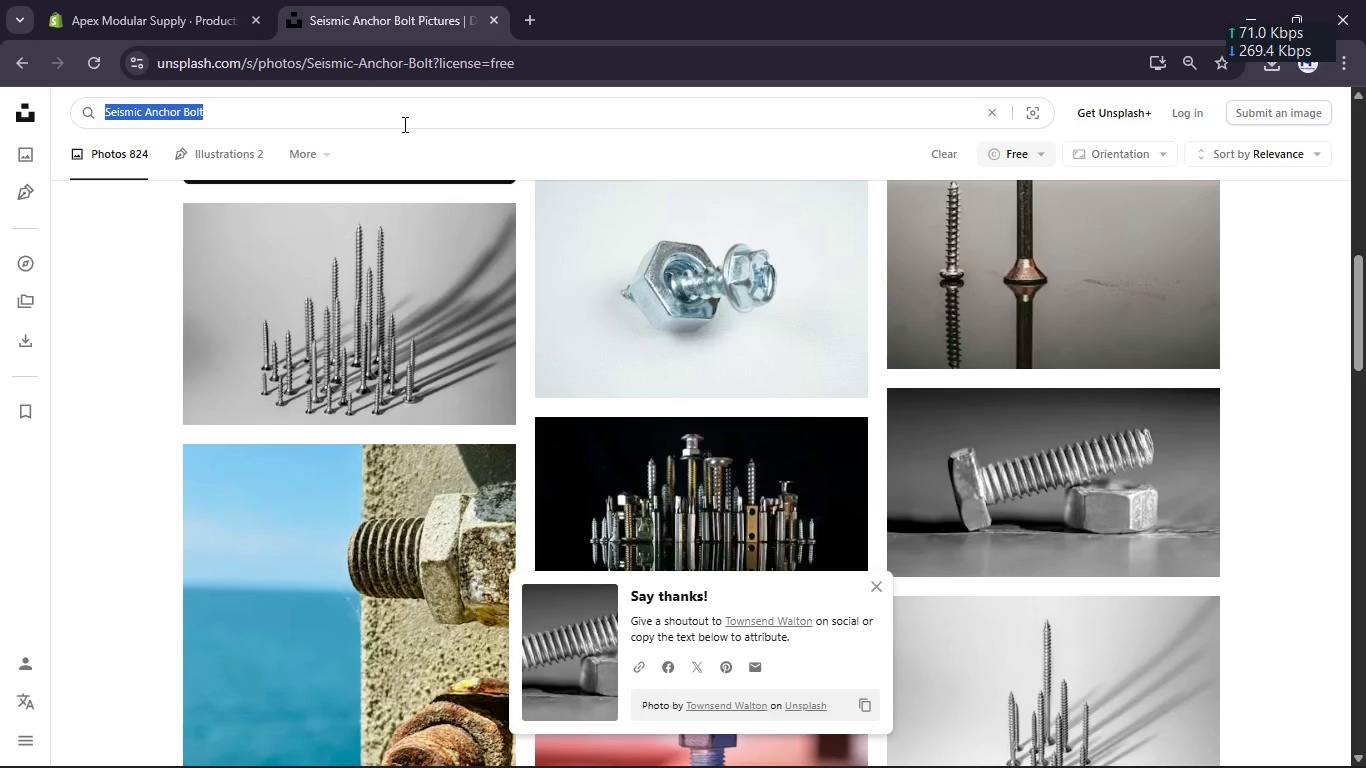 
key(Control+V)
 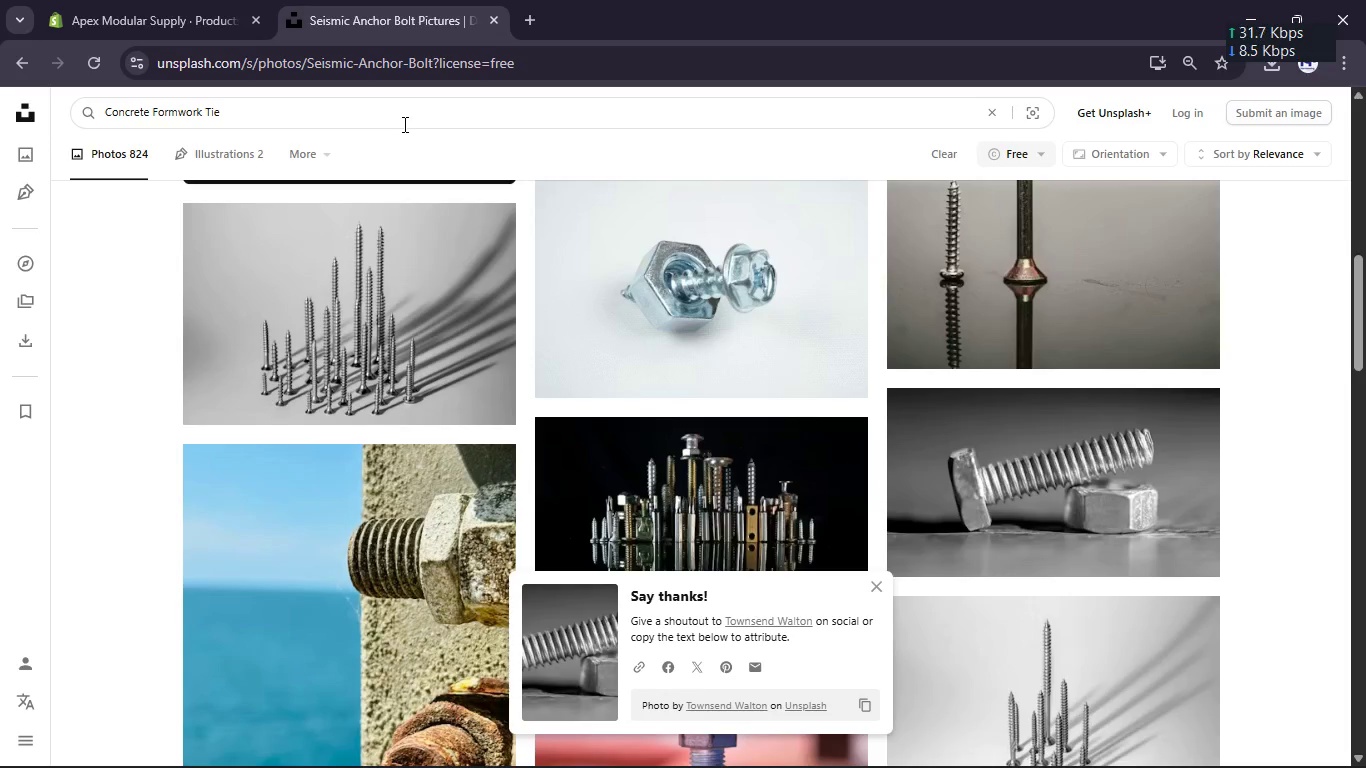 
key(Enter)
 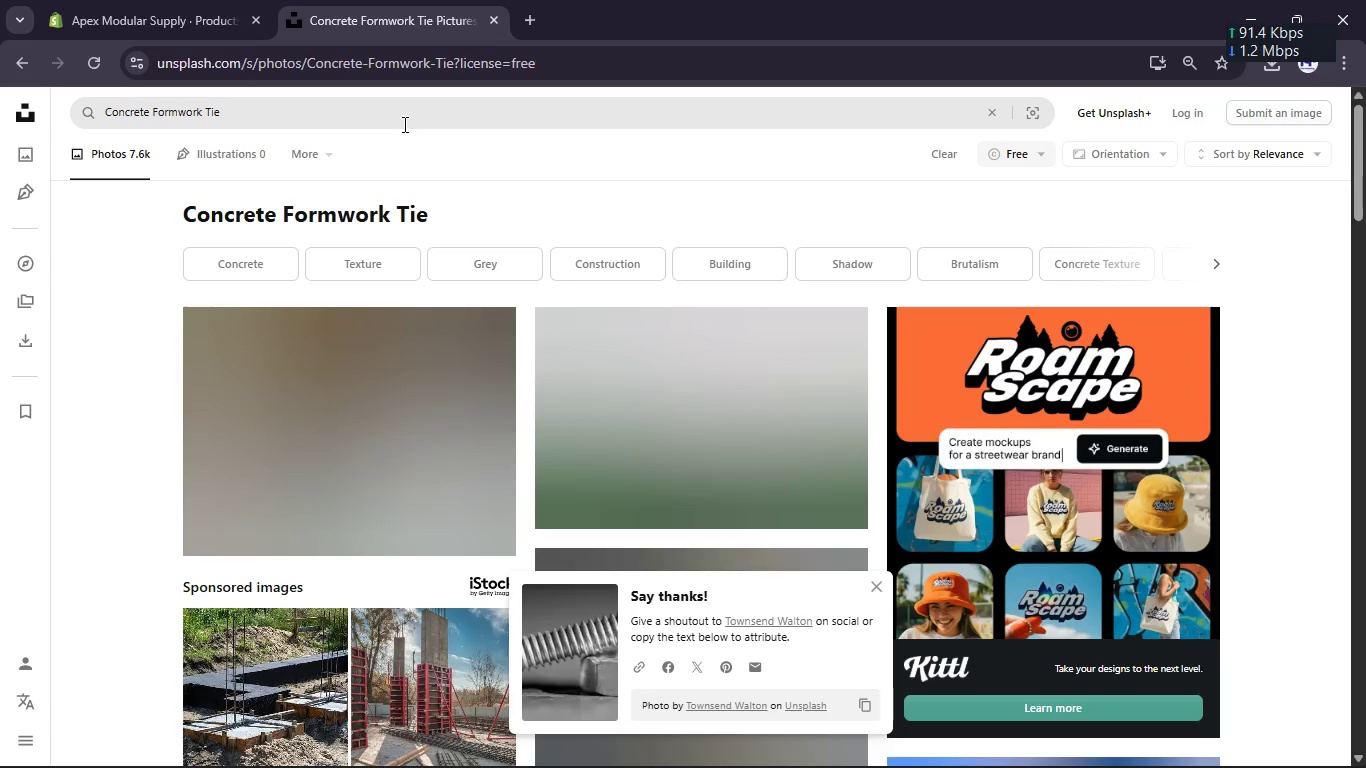 
wait(19.55)
 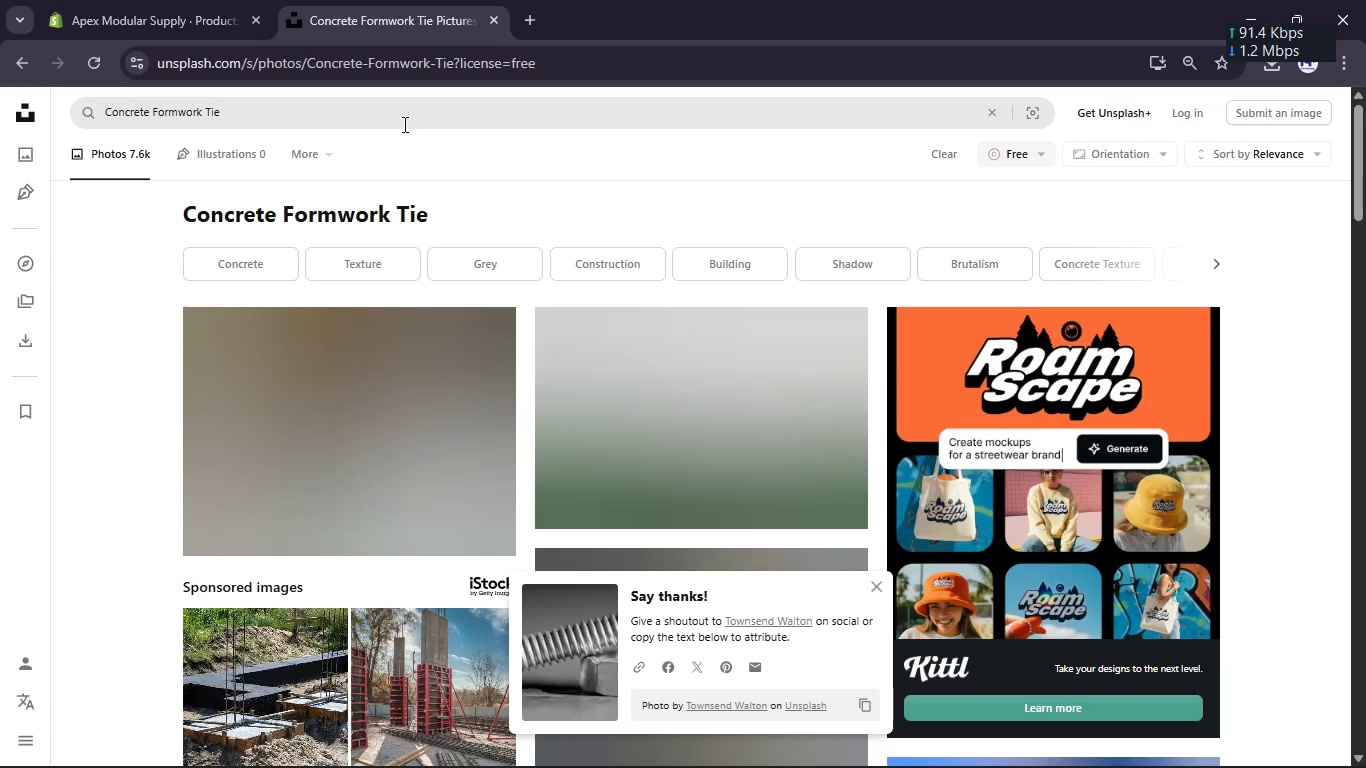 
left_click([876, 586])
 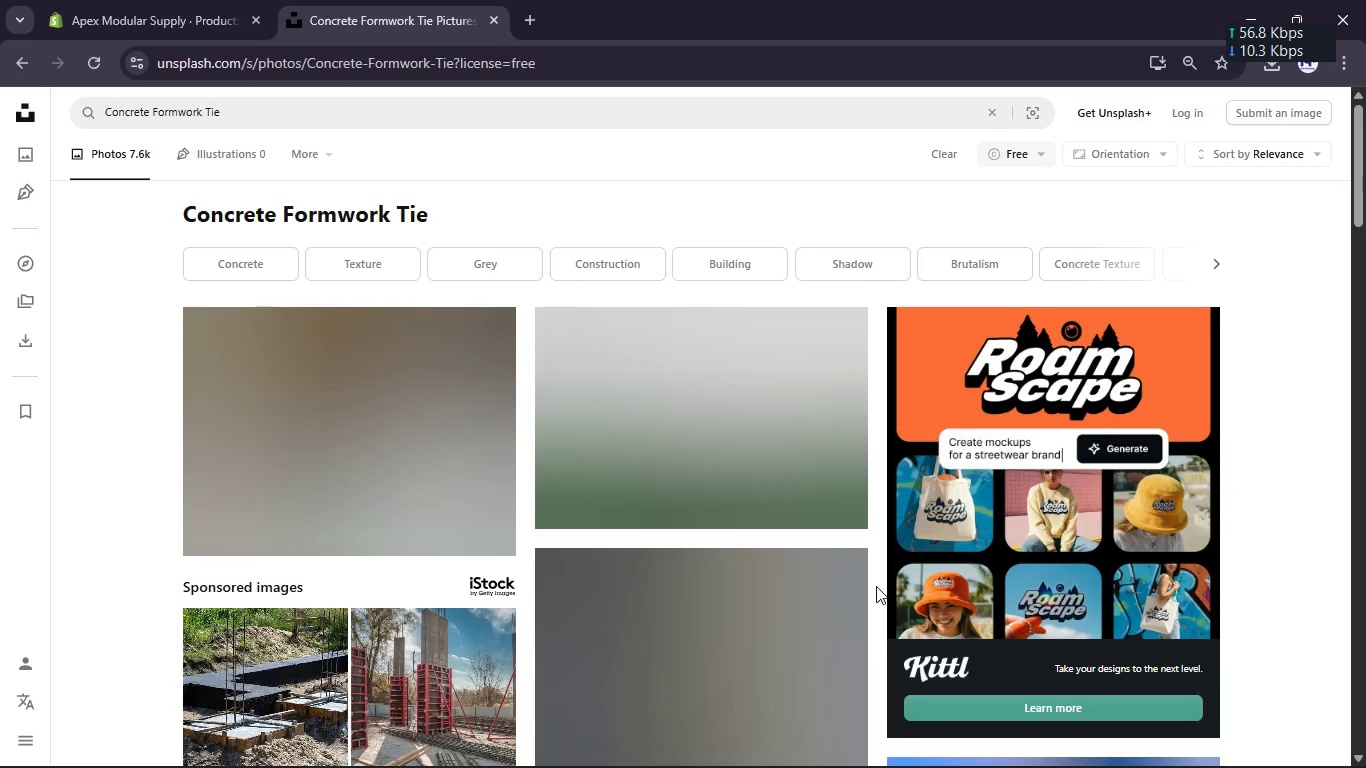 
scroll: coordinate [876, 586], scroll_direction: up, amount: 11.0
 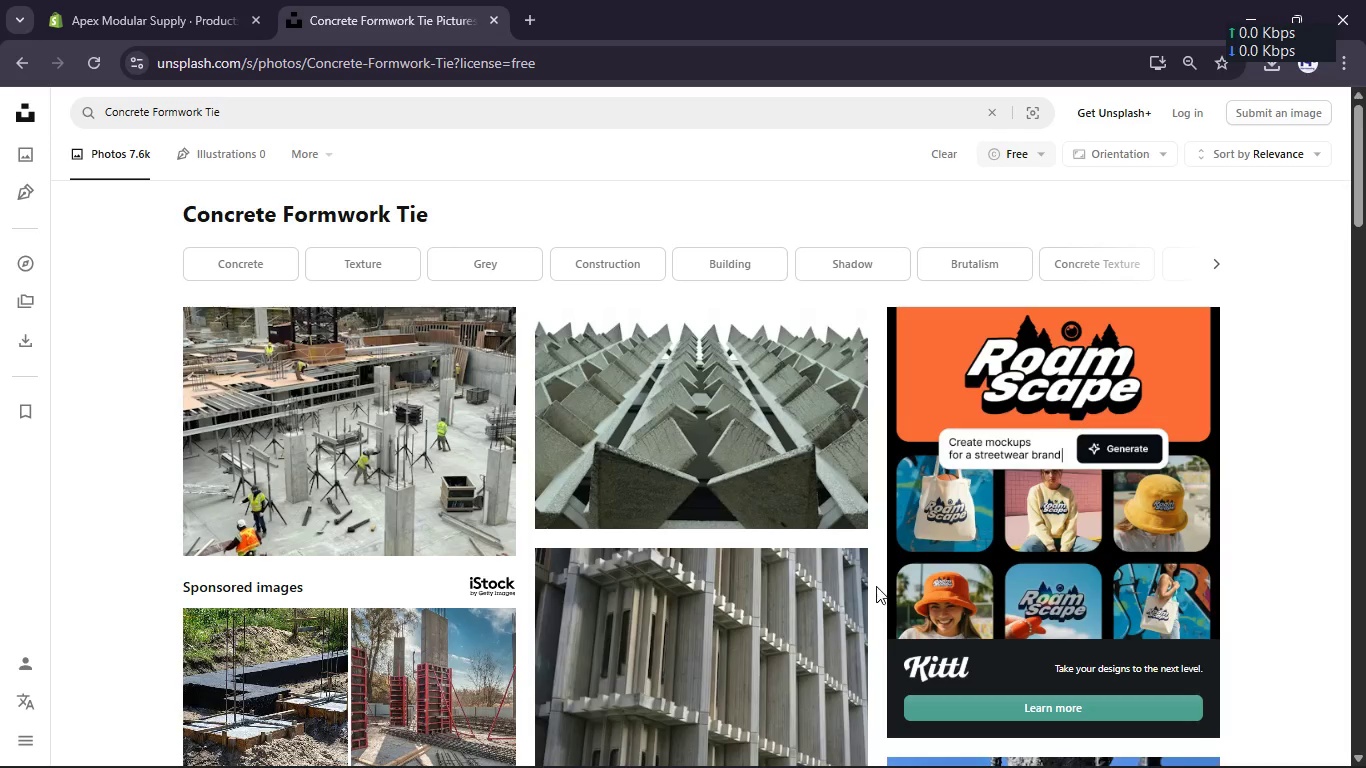 
wait(20.97)
 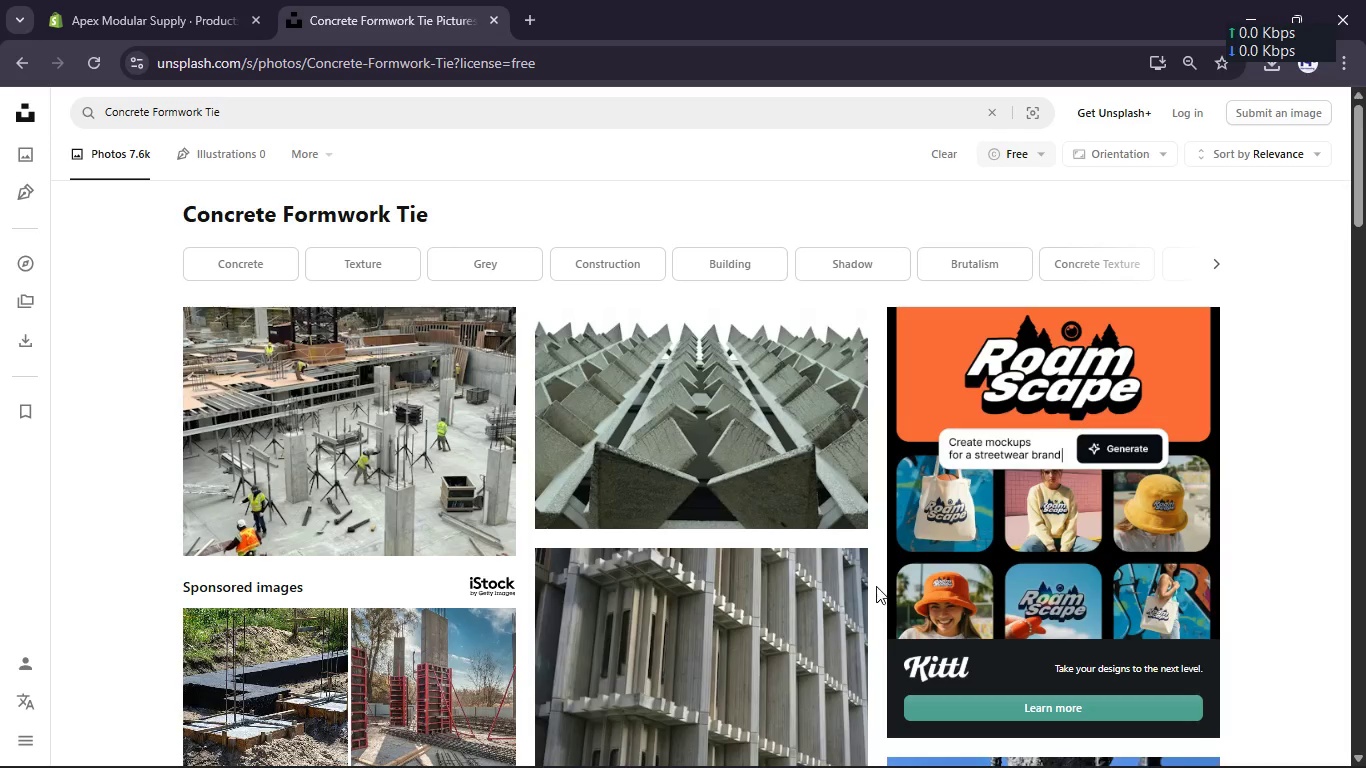 
left_click([484, 532])
 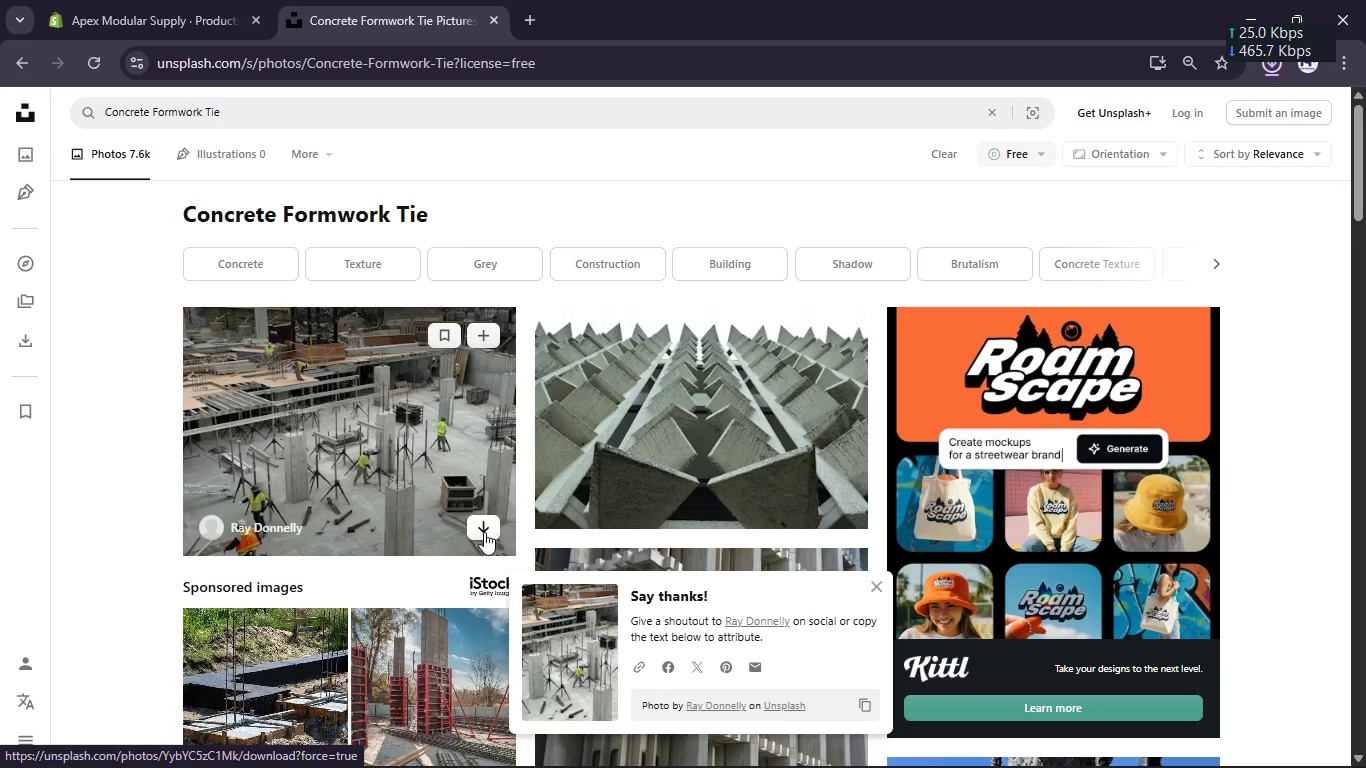 
wait(53.0)
 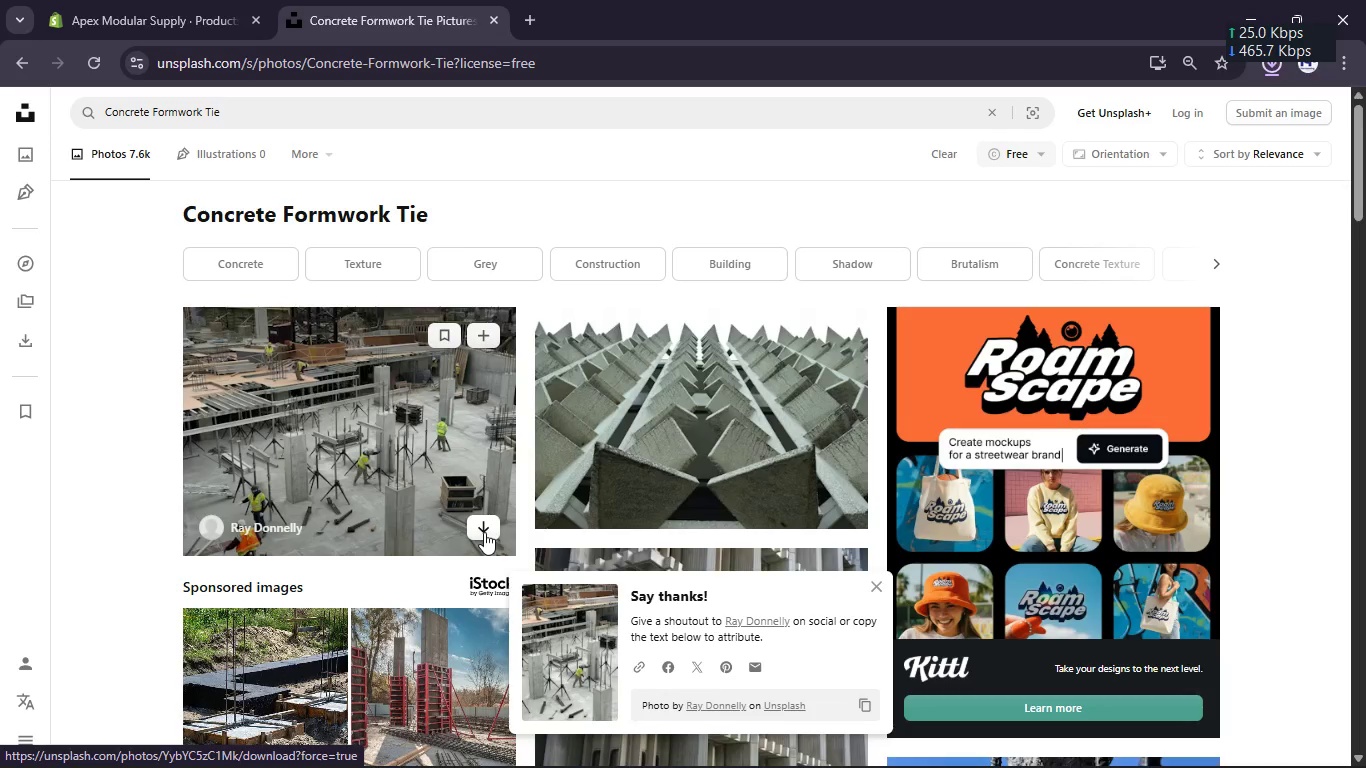 
left_click([139, 0])
 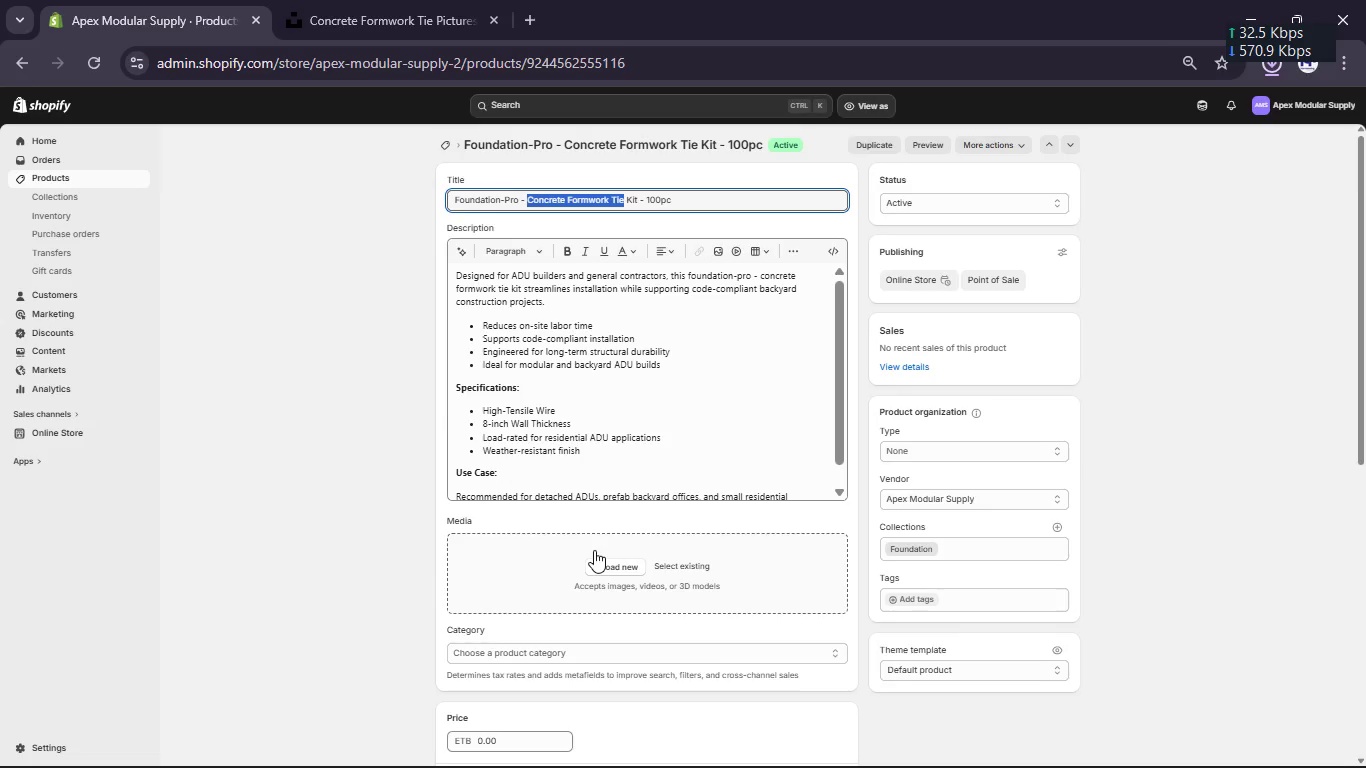 
scroll: coordinate [594, 550], scroll_direction: down, amount: 27.0
 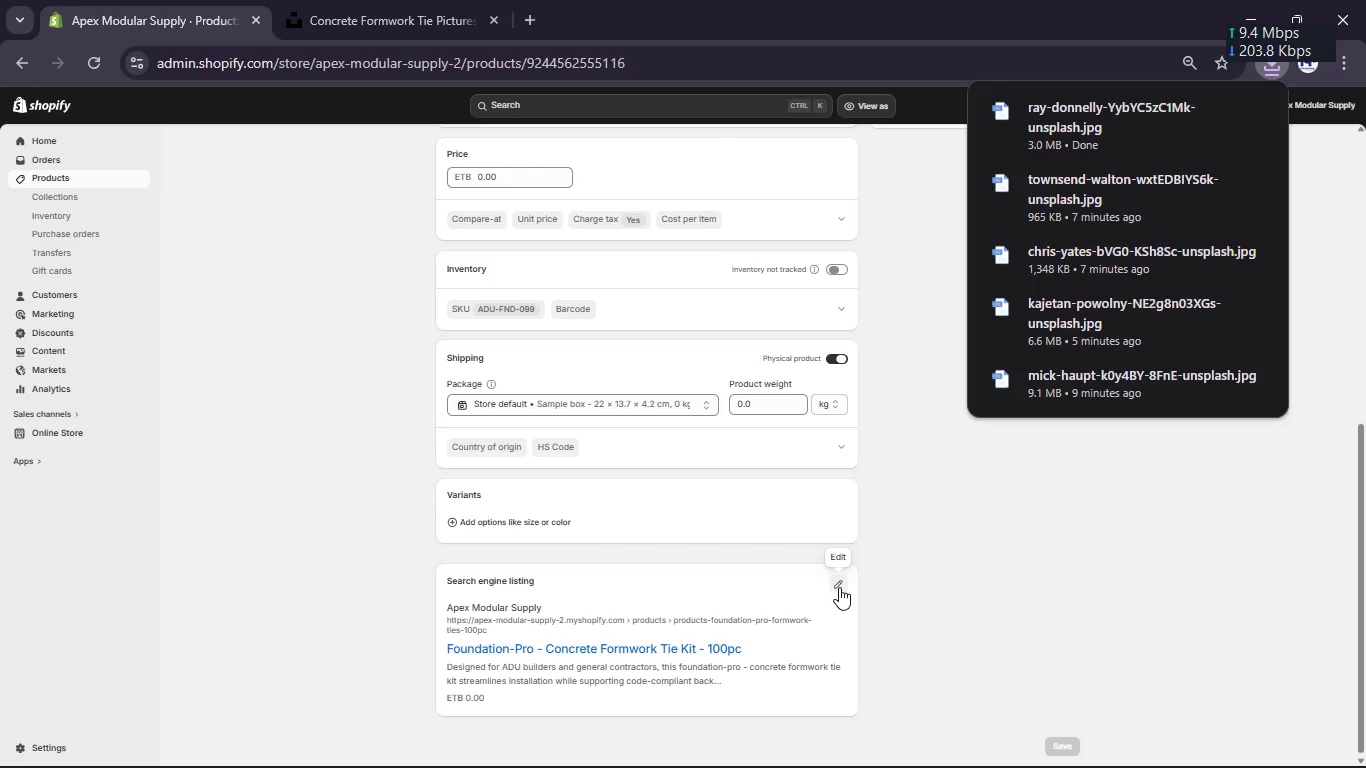 
left_click([839, 587])
 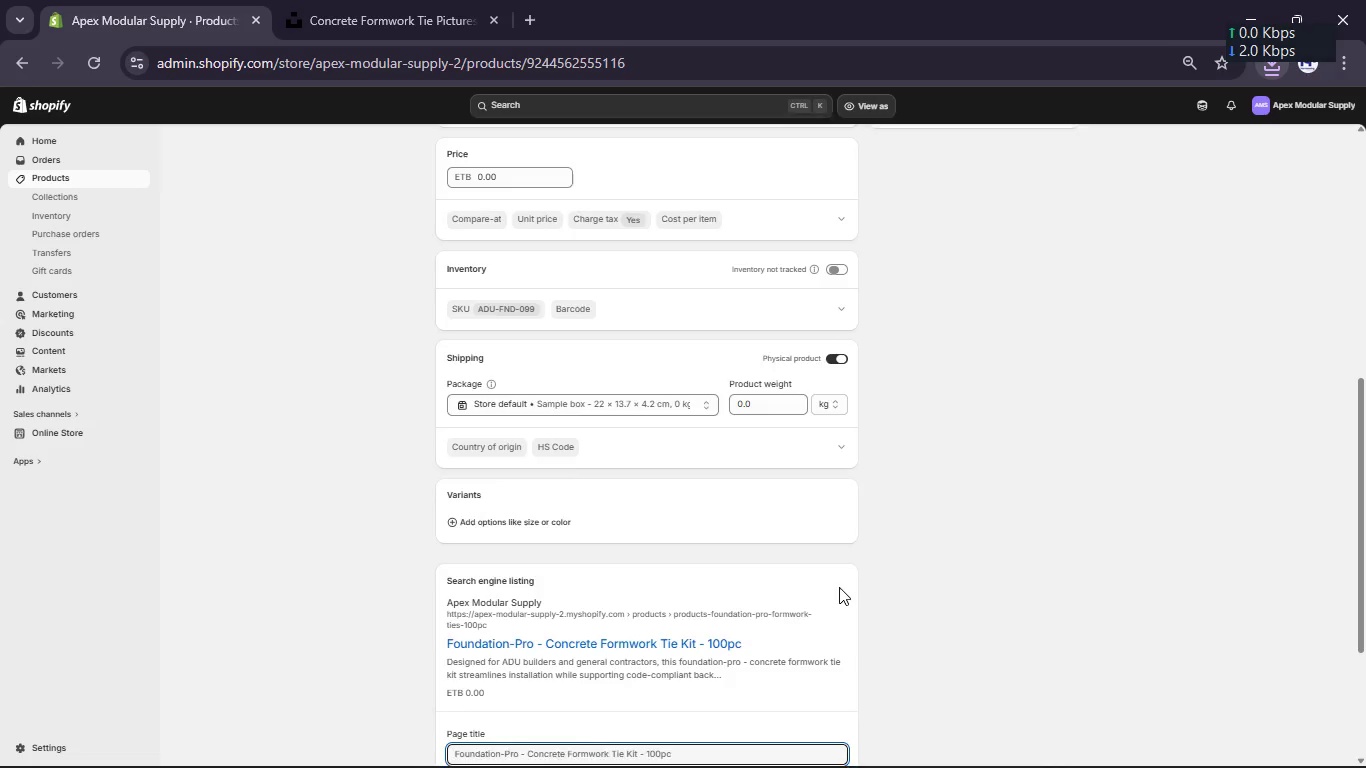 
scroll: coordinate [839, 587], scroll_direction: down, amount: 20.0
 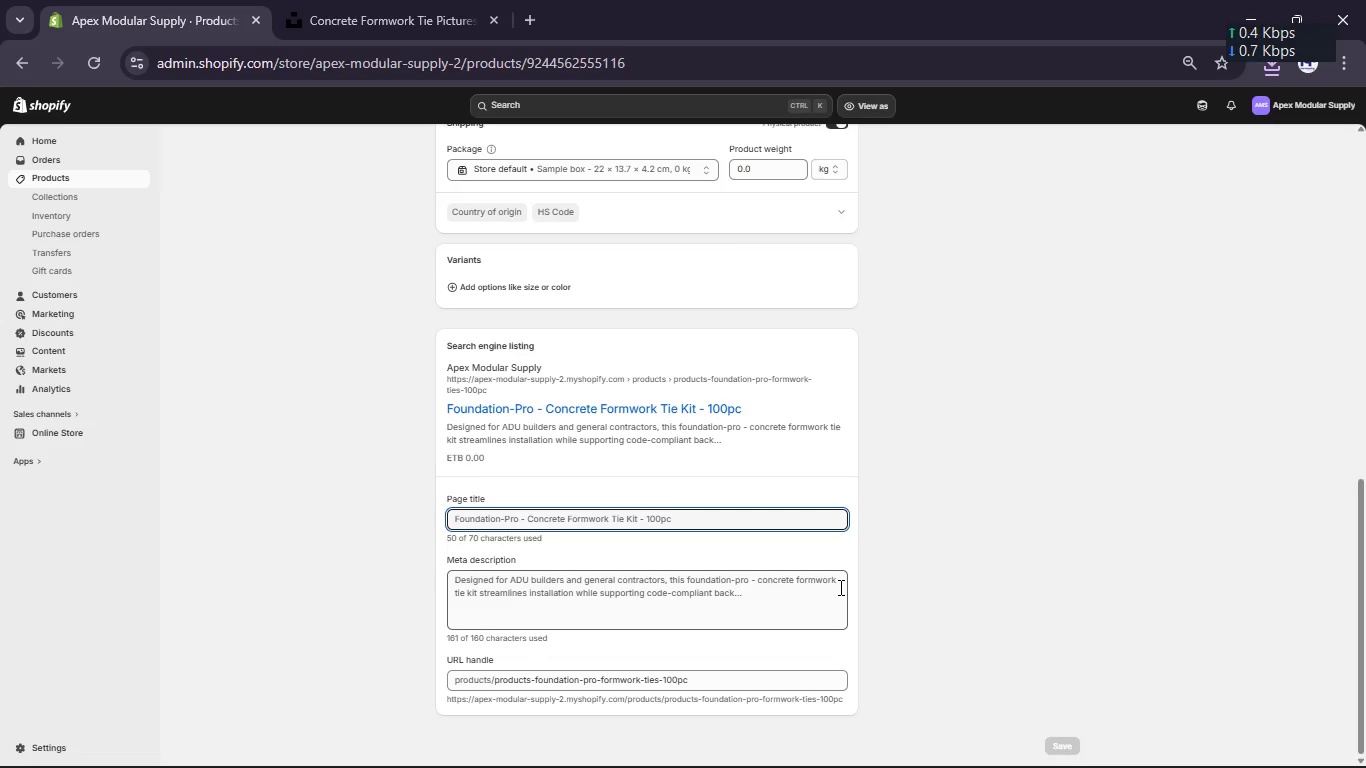 
wait(20.24)
 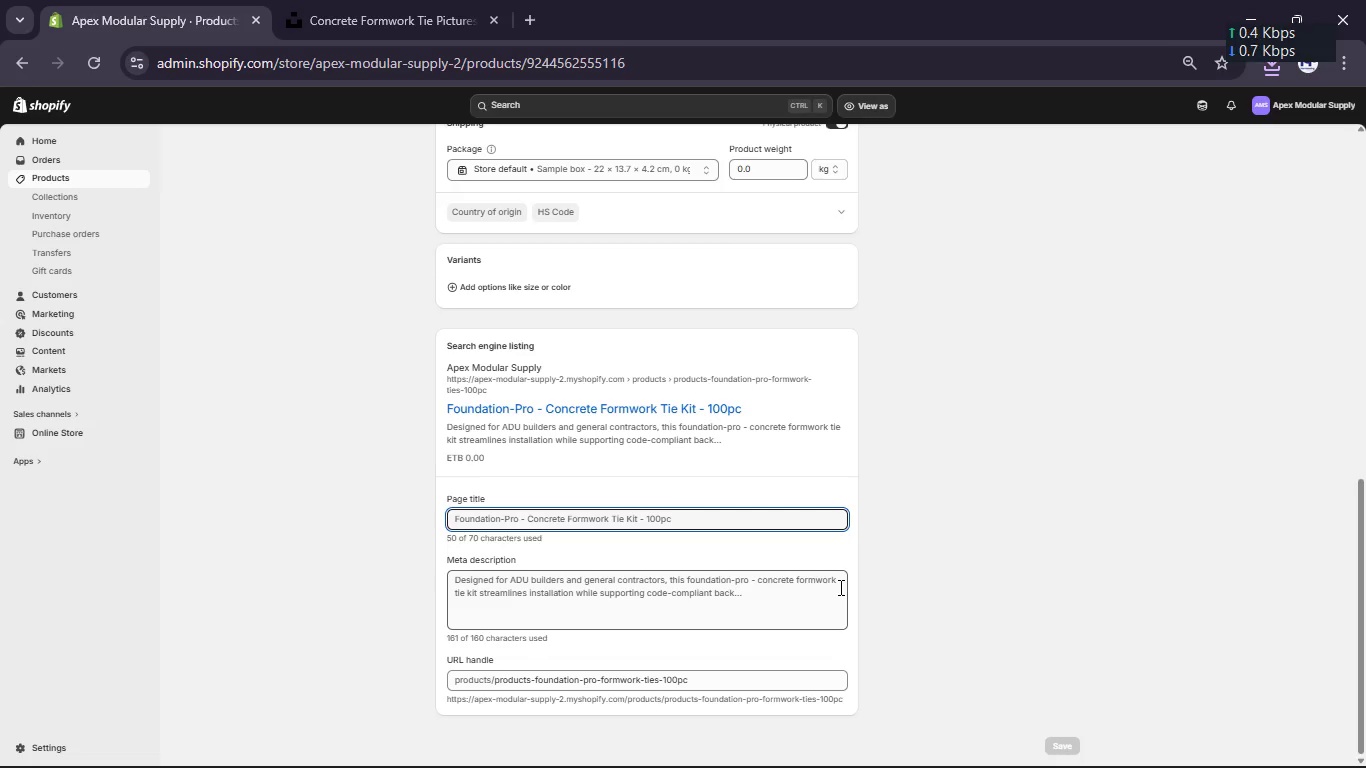 
left_click([779, 603])
 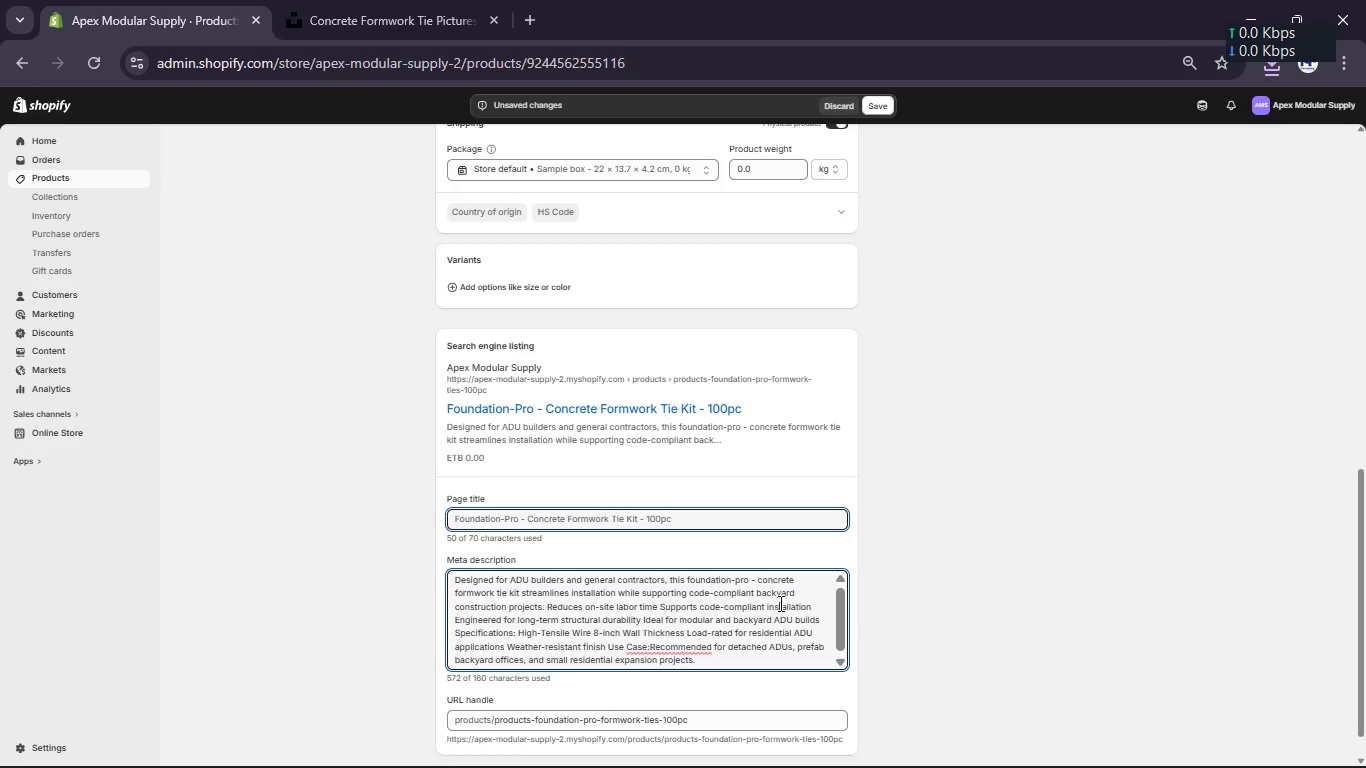 
key(Control+A)
 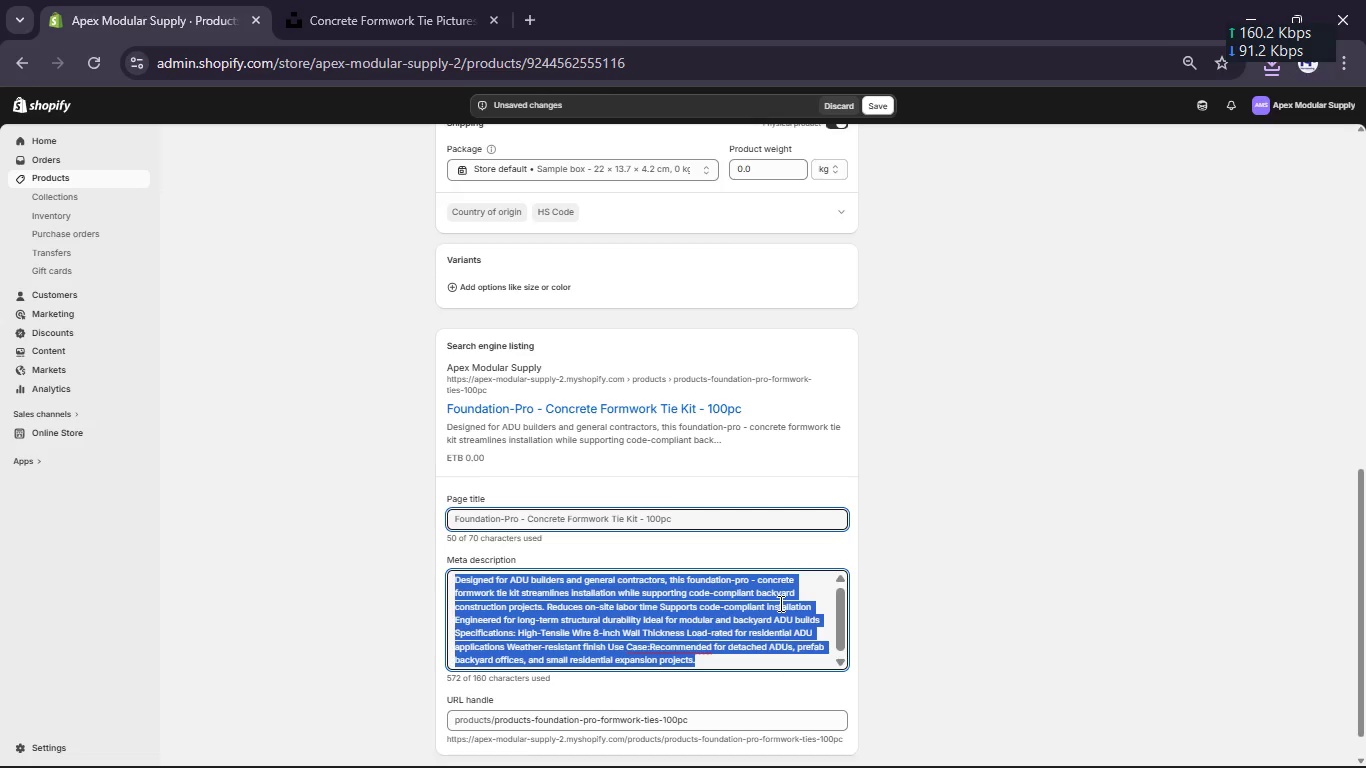 
key(Meta+V)
 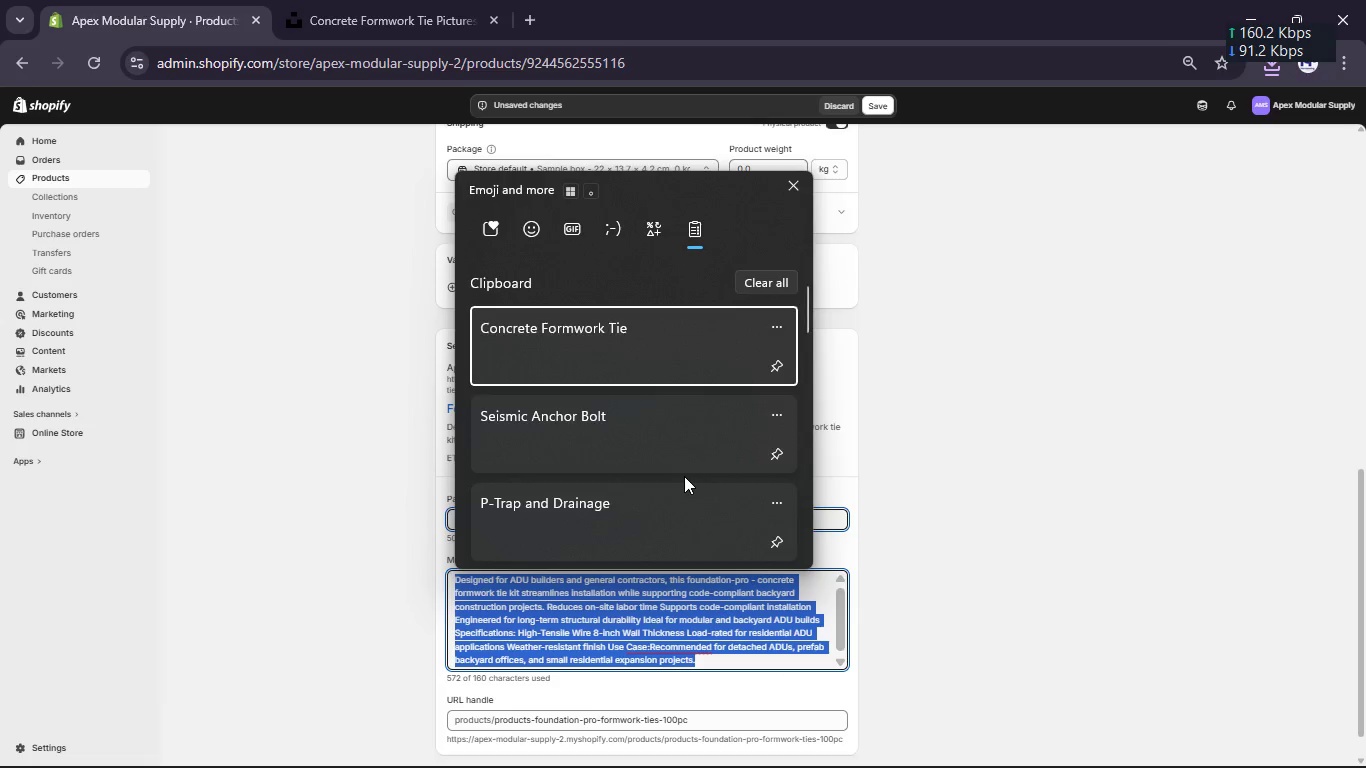 
scroll: coordinate [684, 476], scroll_direction: down, amount: 6.0
 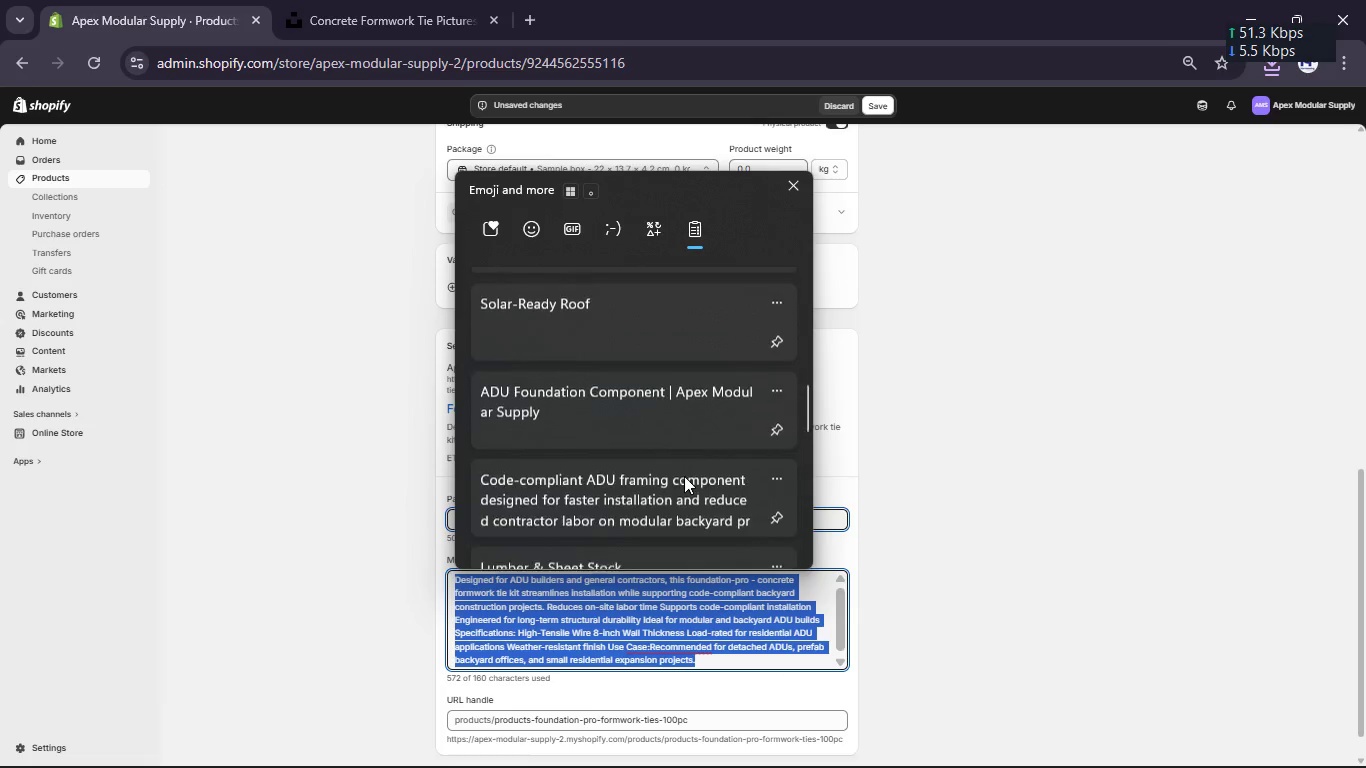 
left_click([677, 481])
 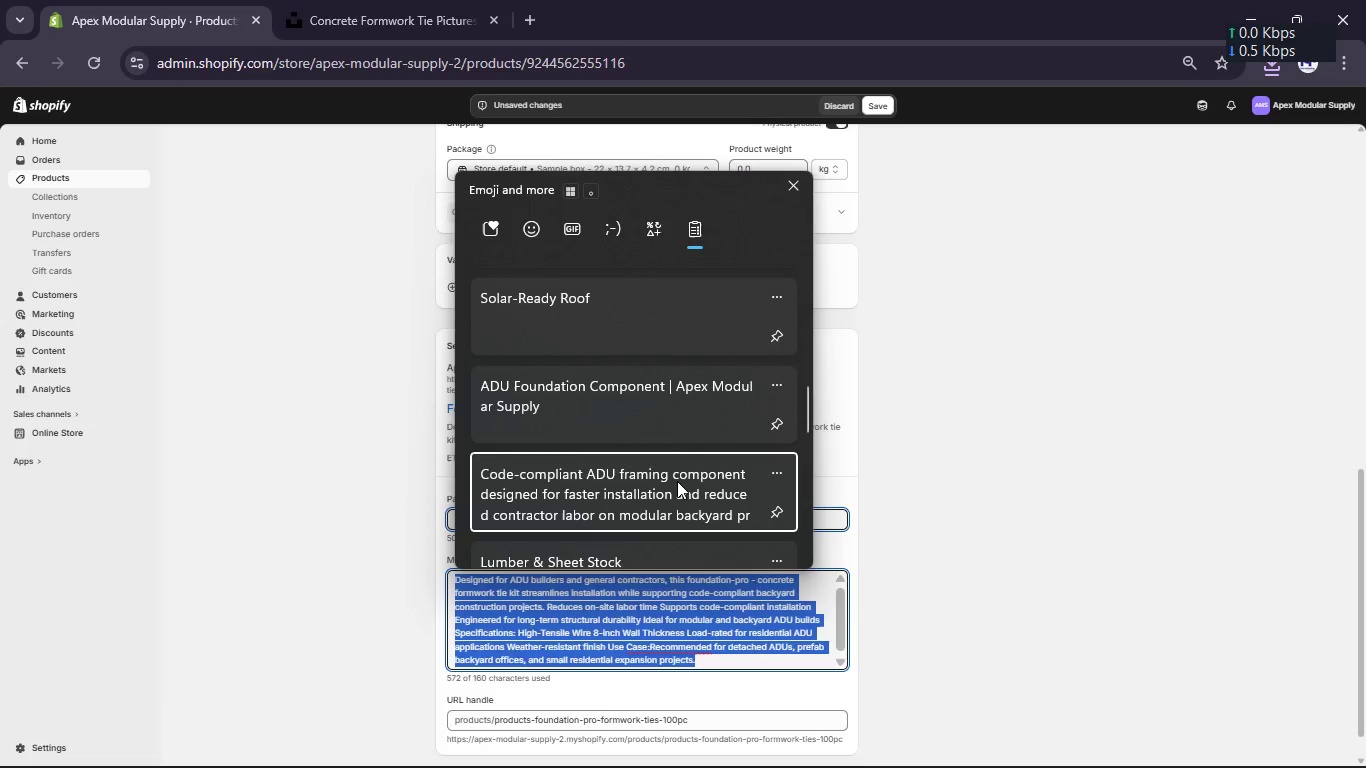 
key(Control+ControlLeft)
 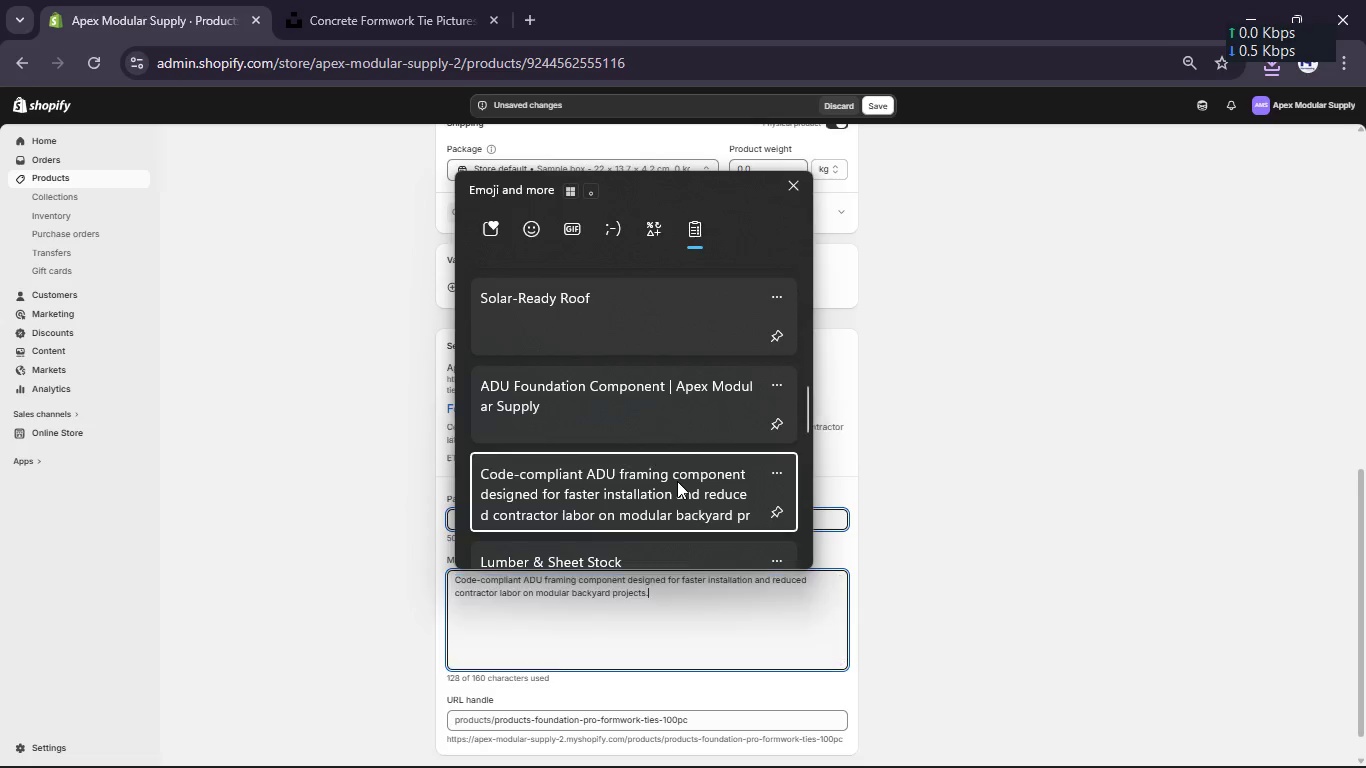 
wait(7.67)
 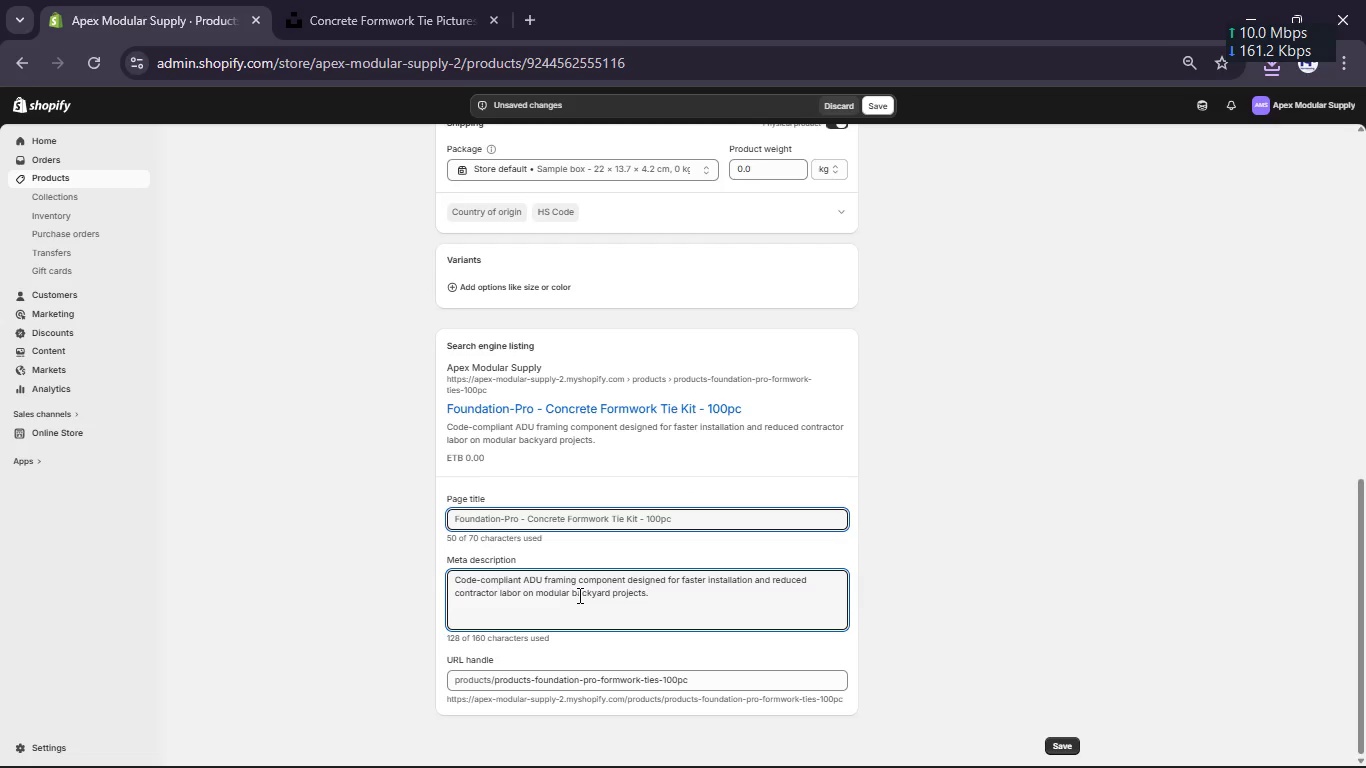 
double_click([608, 578])
 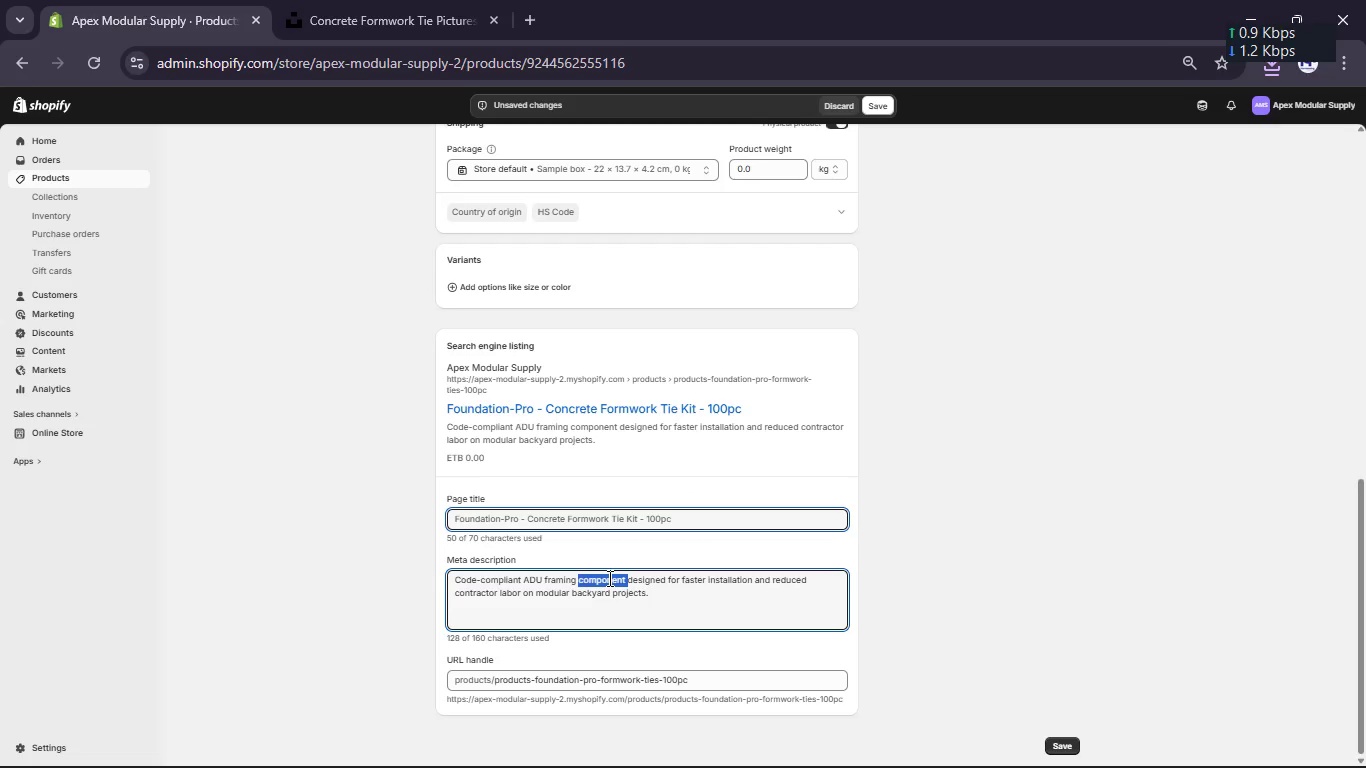 
key(Backspace)
key(Backspace)
key(Backspace)
key(Backspace)
key(Backspace)
key(Backspace)
key(Backspace)
key(Backspace)
type(OUNDATION-PRO - CONCRETE FORMWORK TIE KIT )
 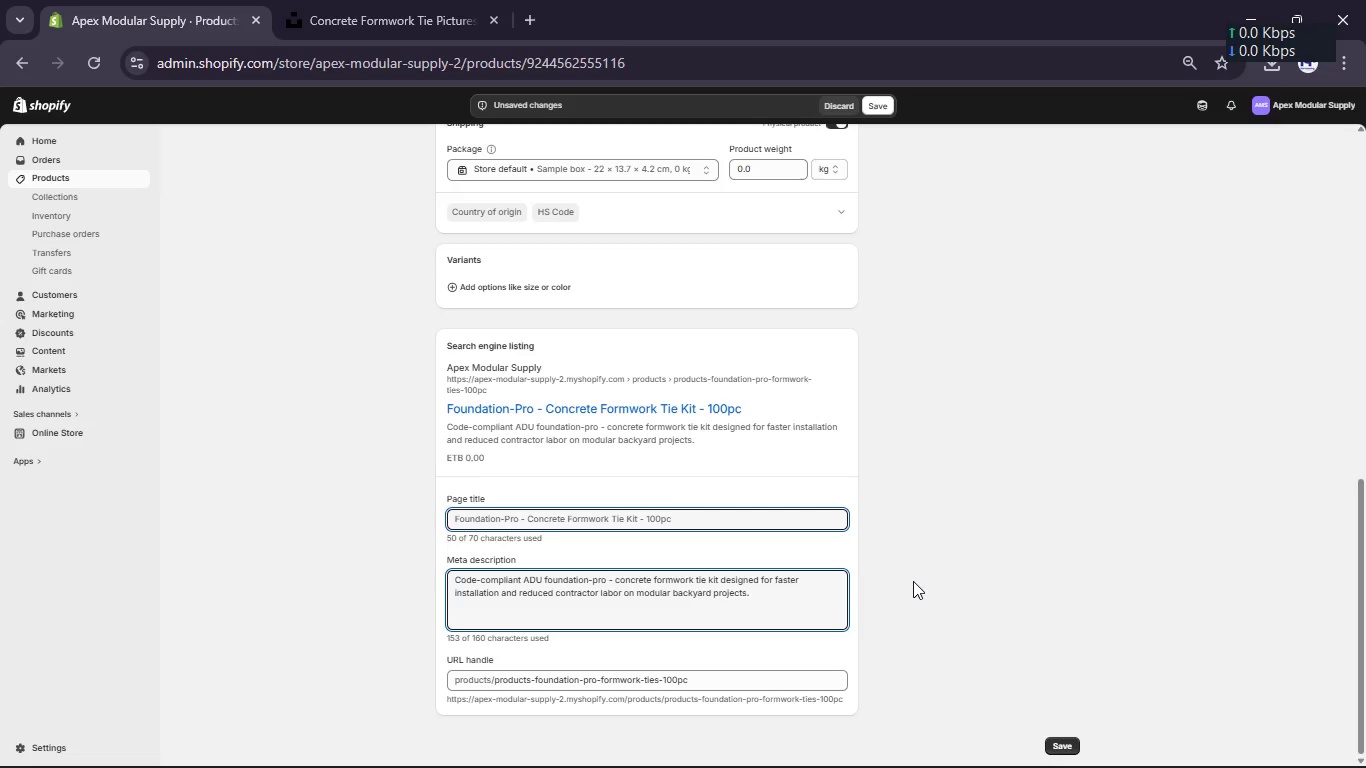 
wait(5.03)
 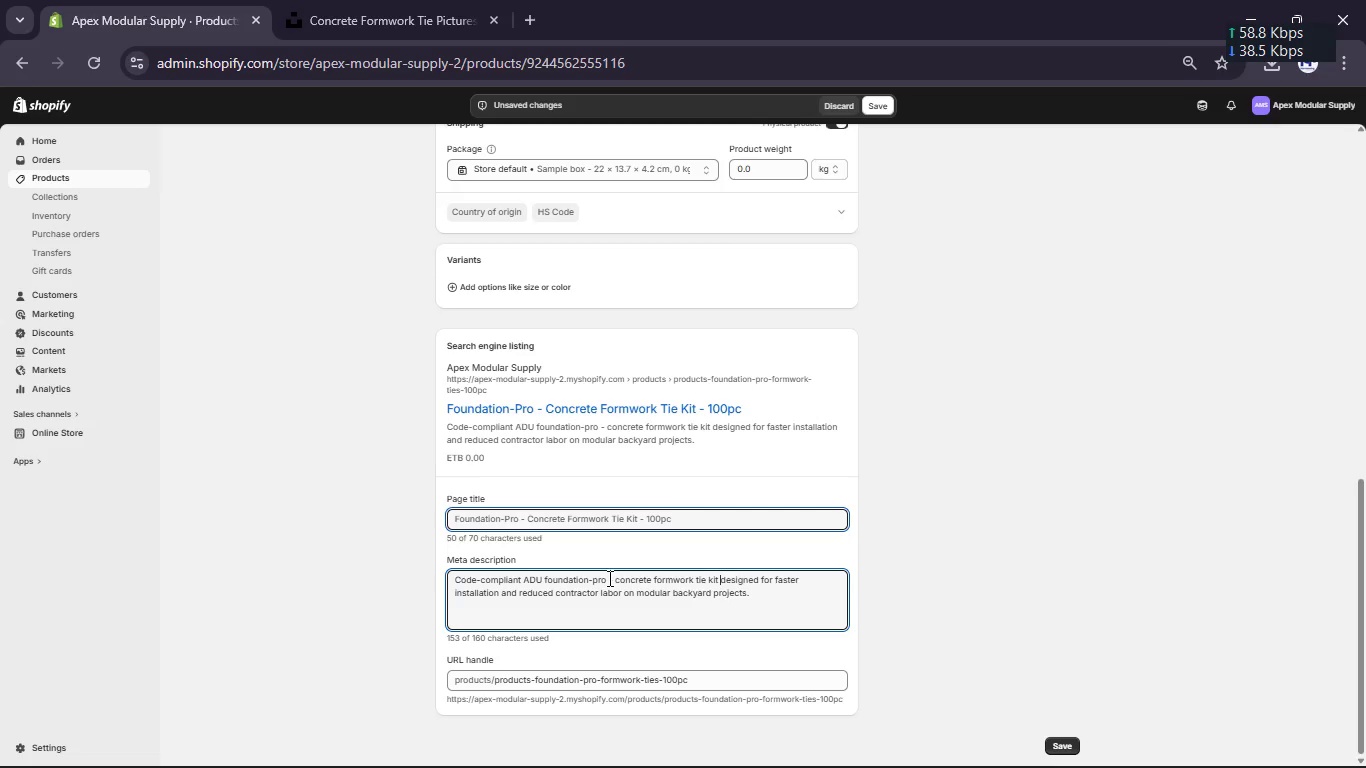 
left_click_drag(start_coordinate=[778, 533], to_coordinate=[761, 524])
 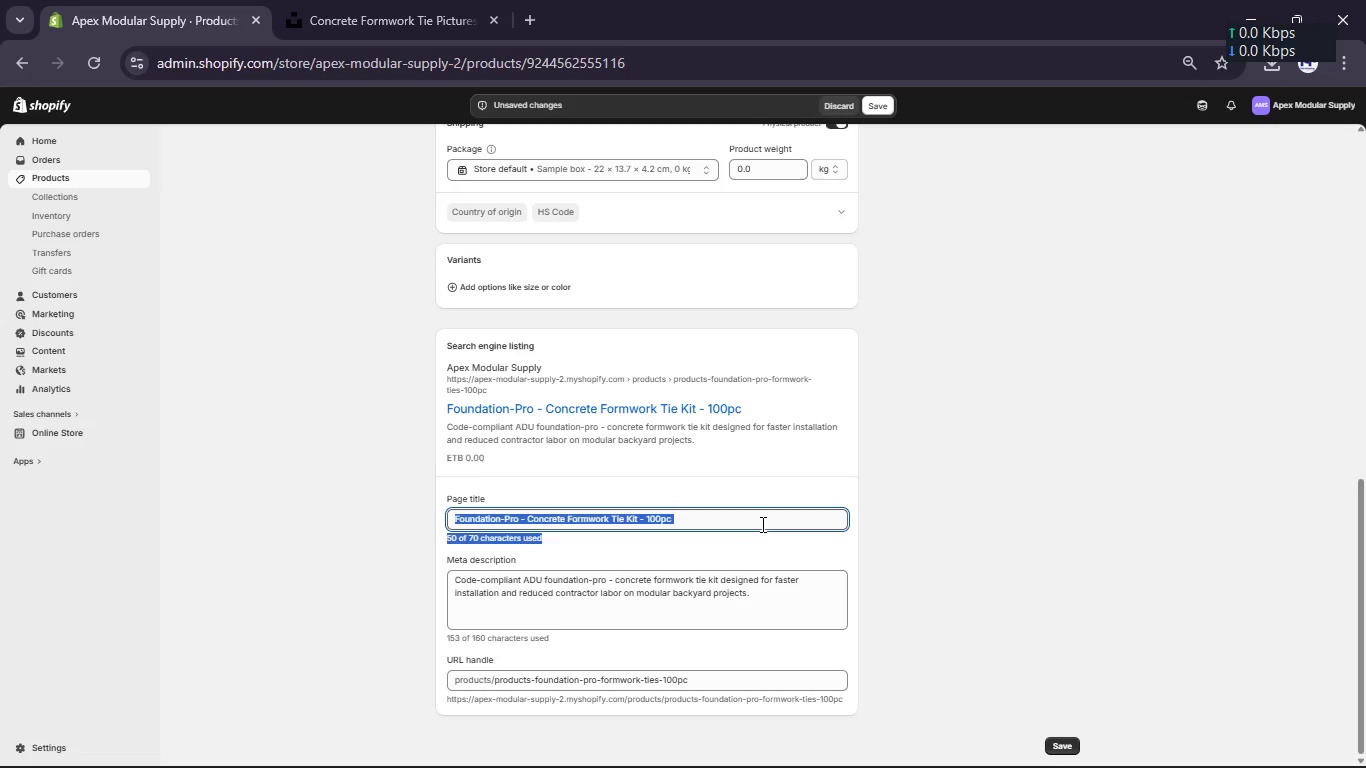 
left_click([761, 524])
 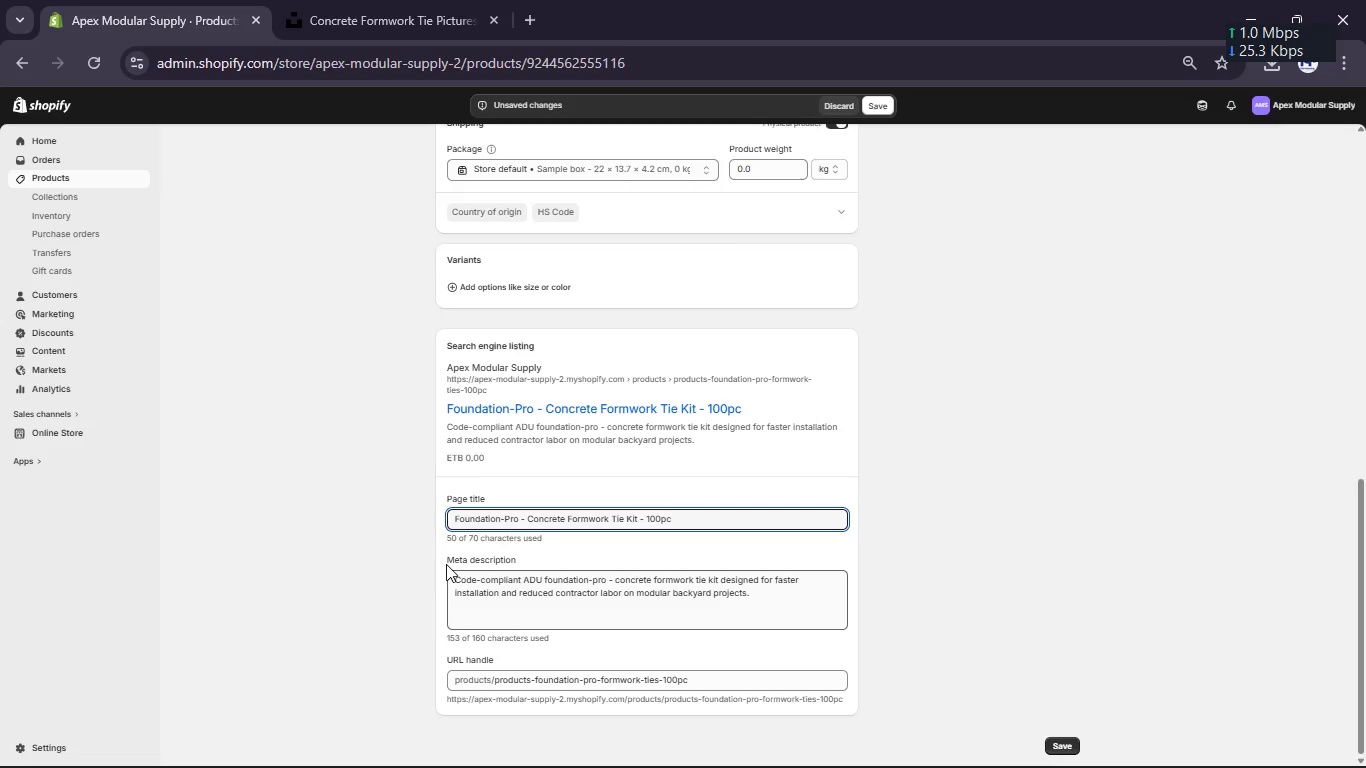 
wait(7.92)
 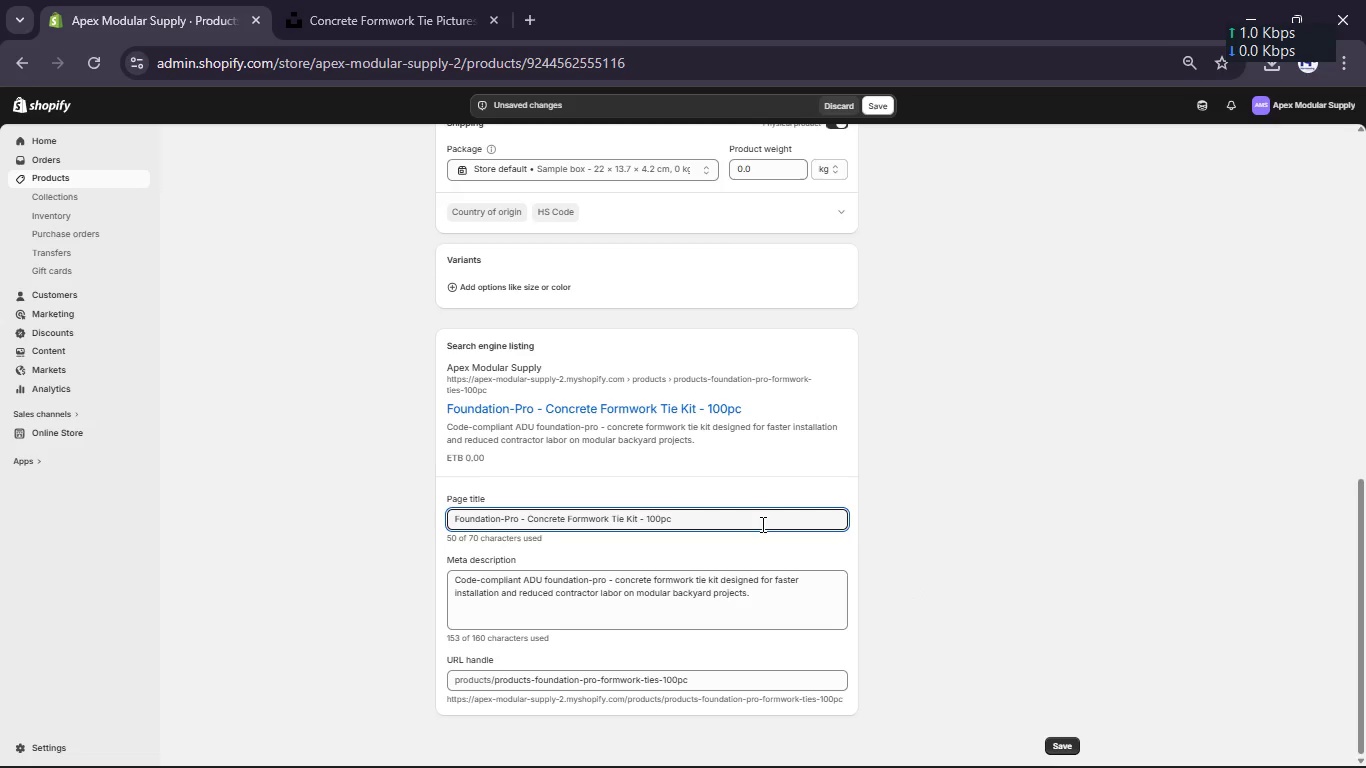 
left_click_drag(start_coordinate=[523, 524], to_coordinate=[428, 523])
 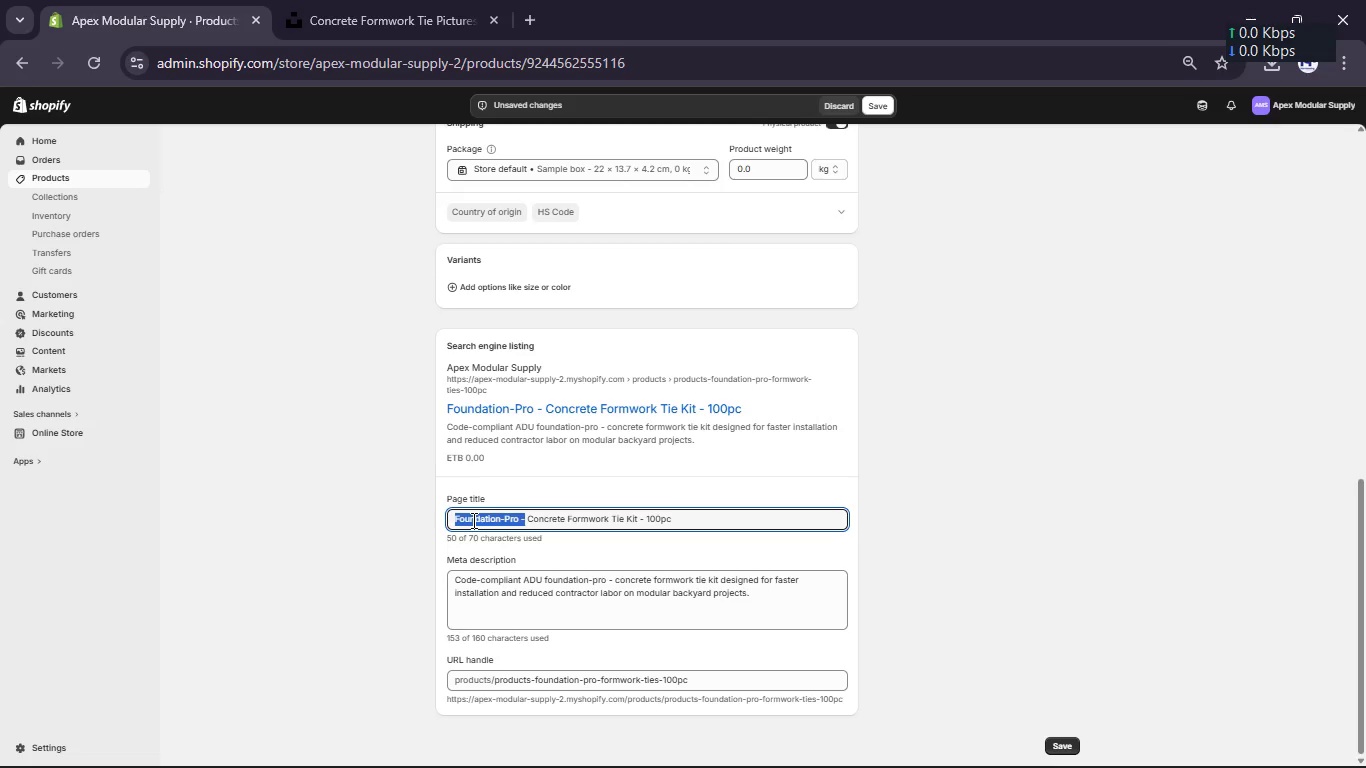 
left_click_drag(start_coordinate=[472, 520], to_coordinate=[691, 520])
 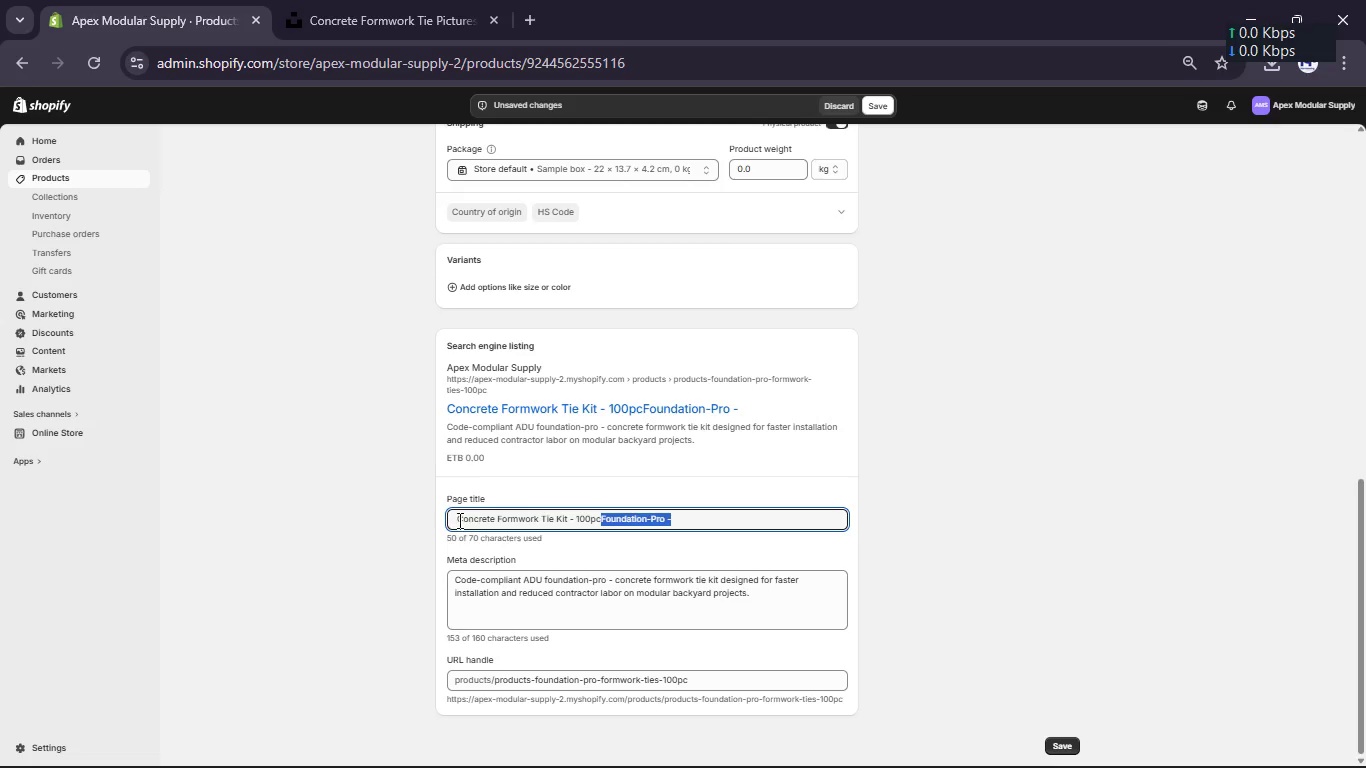 
left_click([458, 520])
 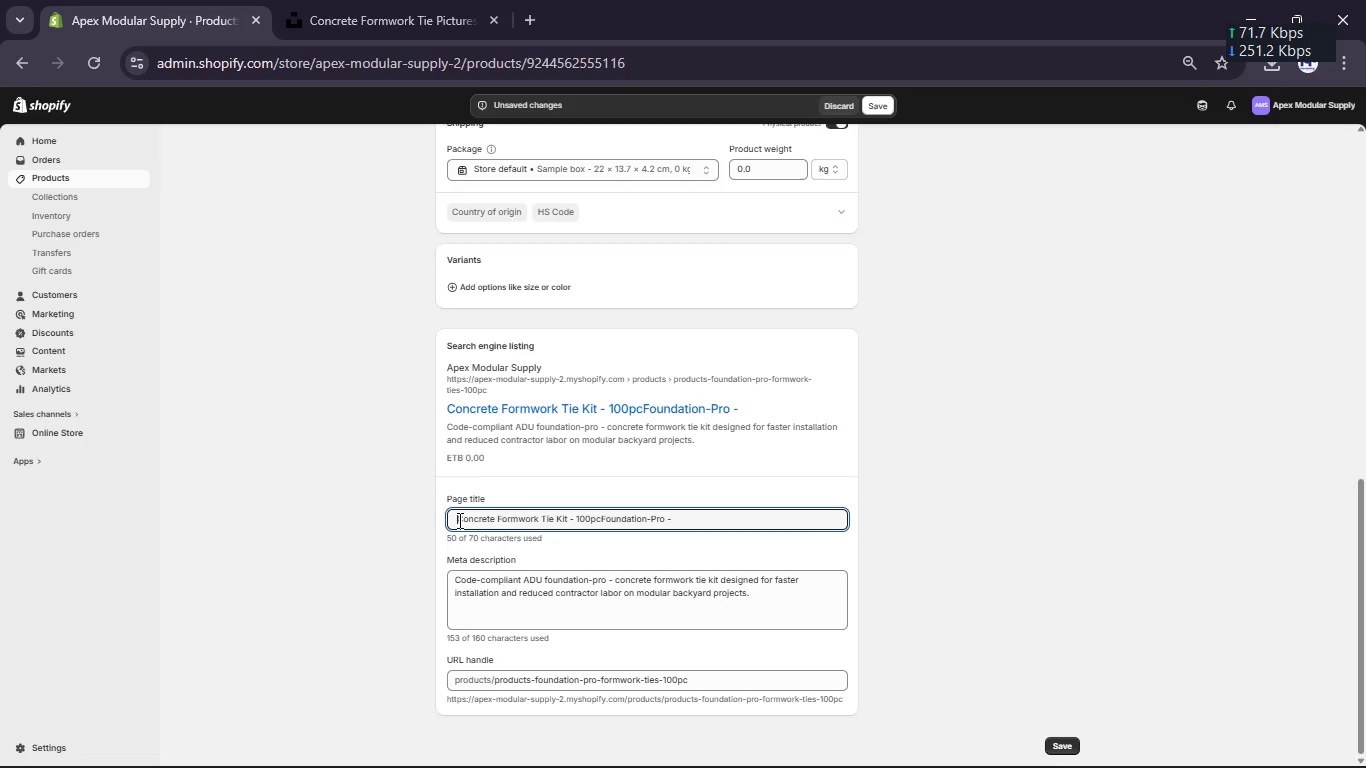 
type(ADU Foundation )
key(Backspace)
type(-Pro - )
 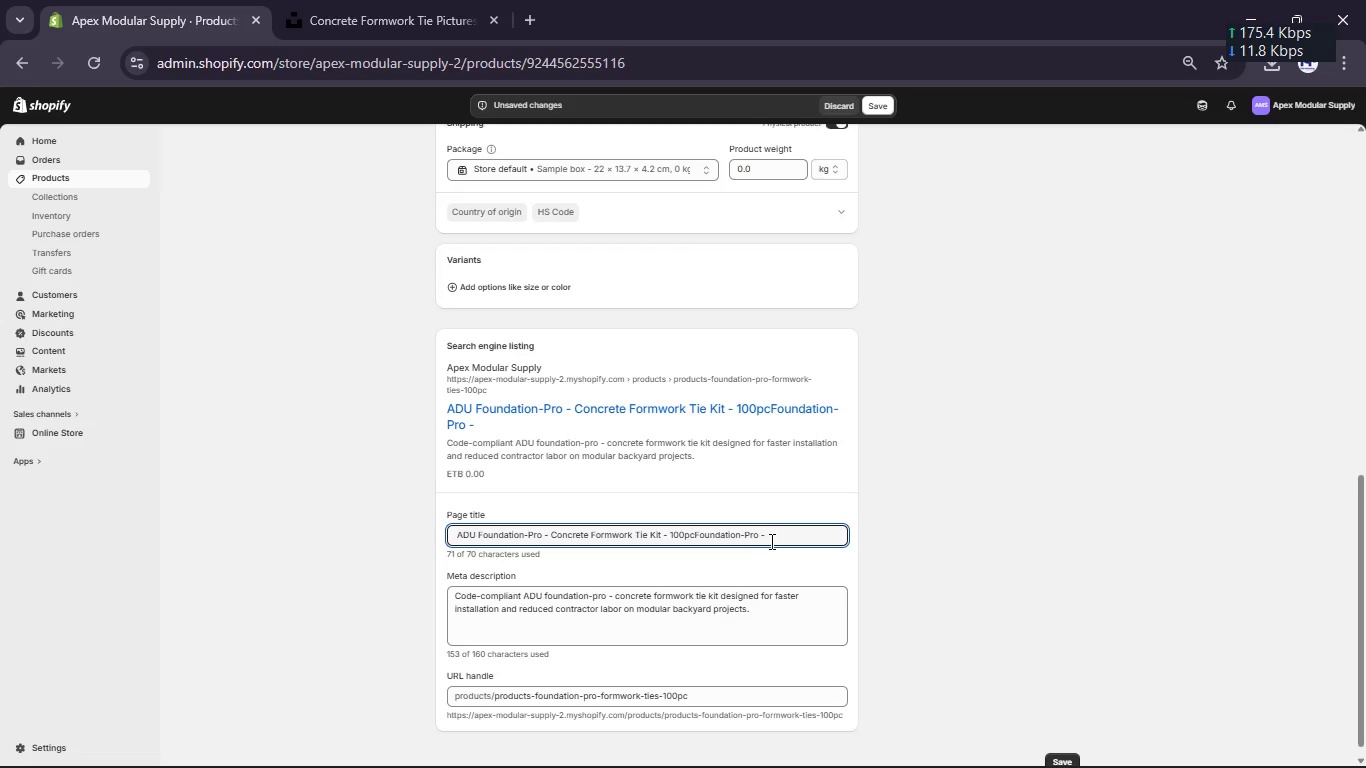 
left_click([695, 532])
 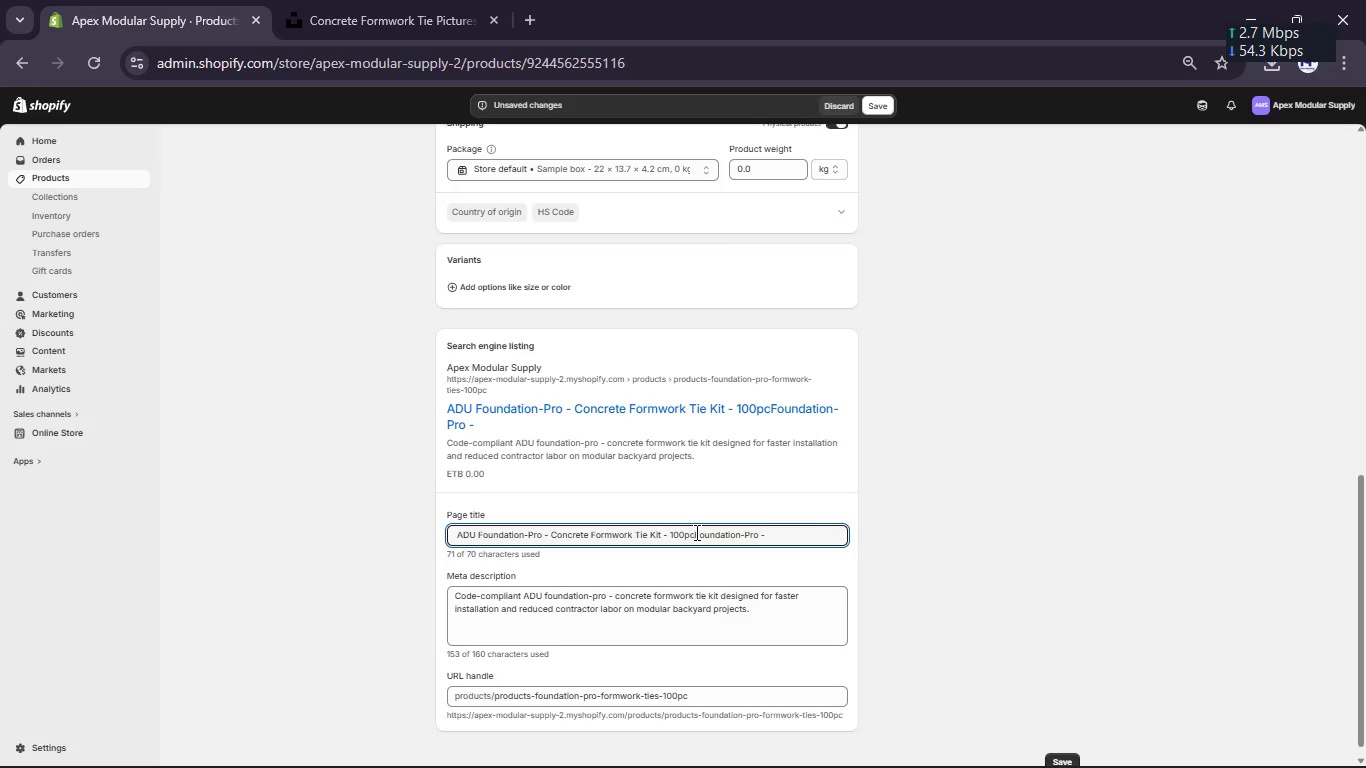 
key(Backspace)
 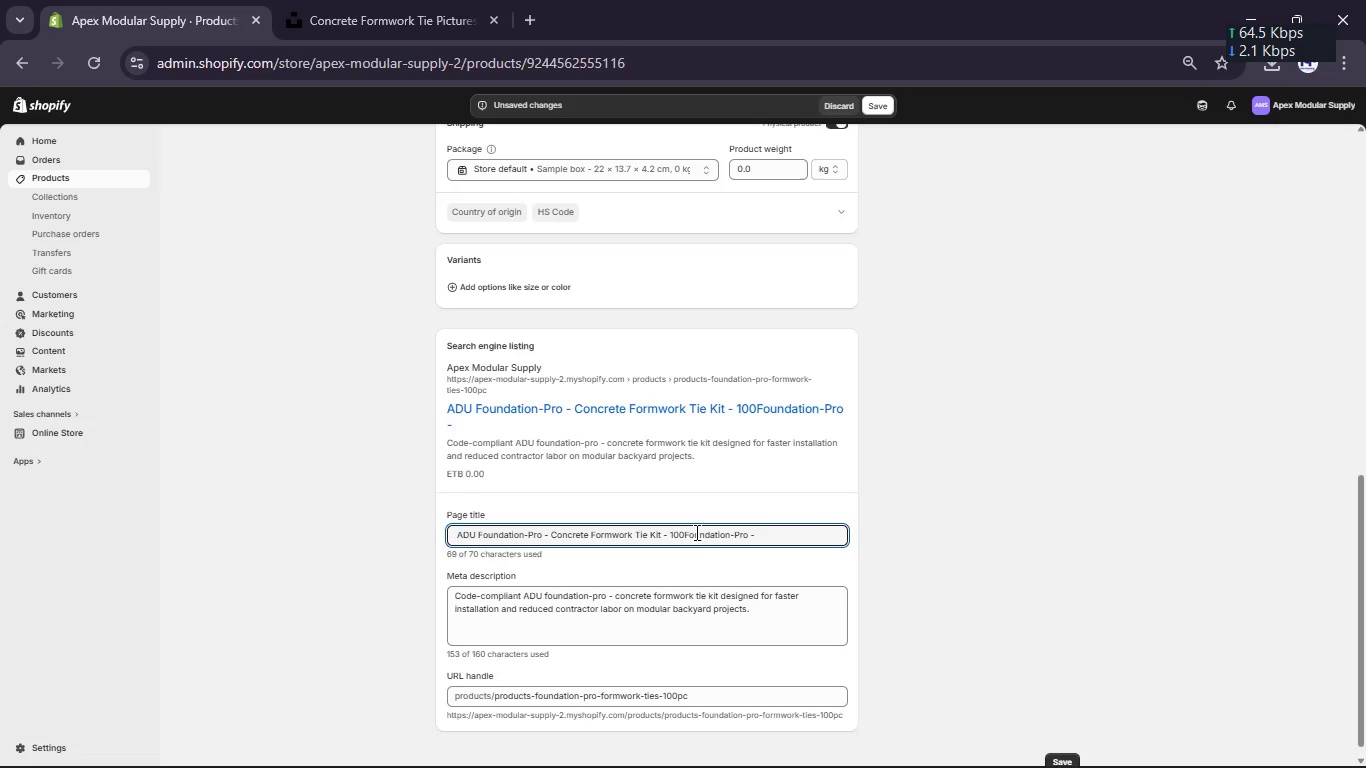 
key(Backspace)
 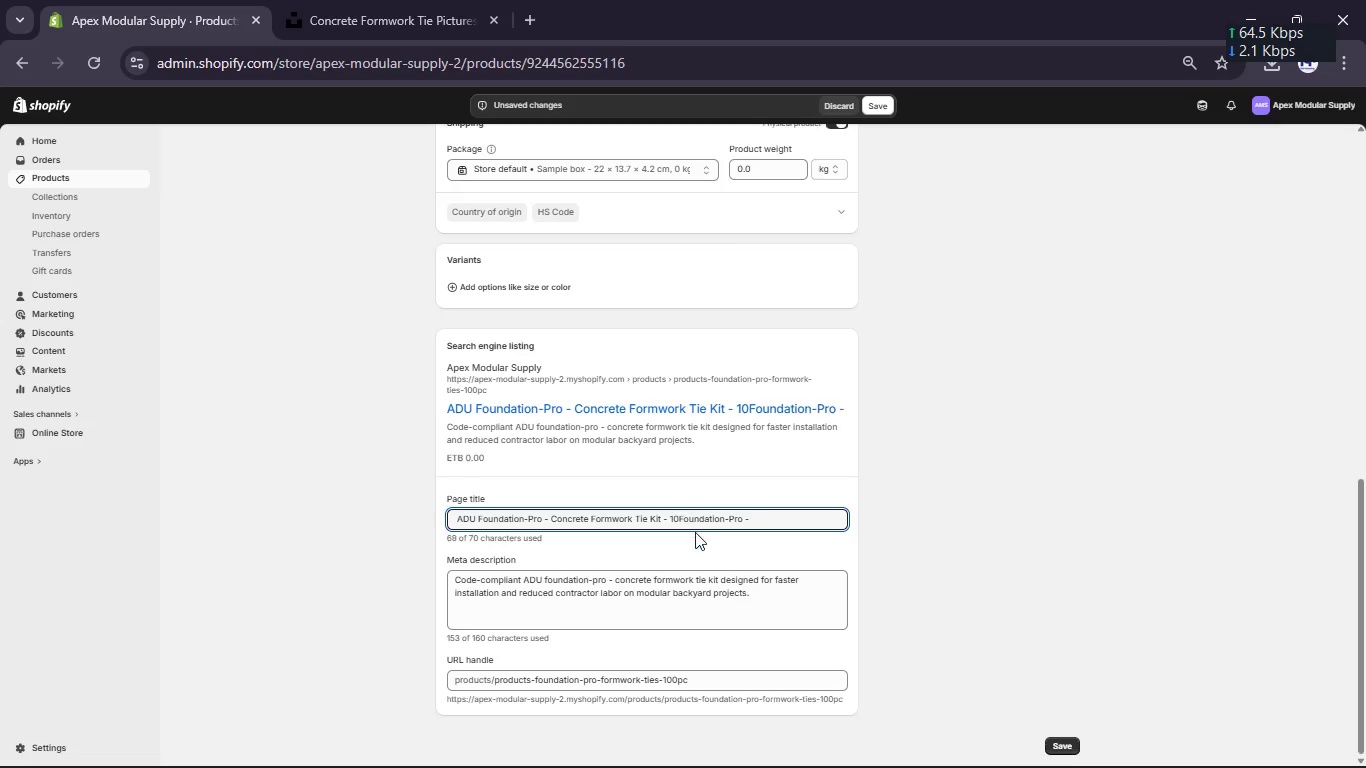 
key(Backspace)
 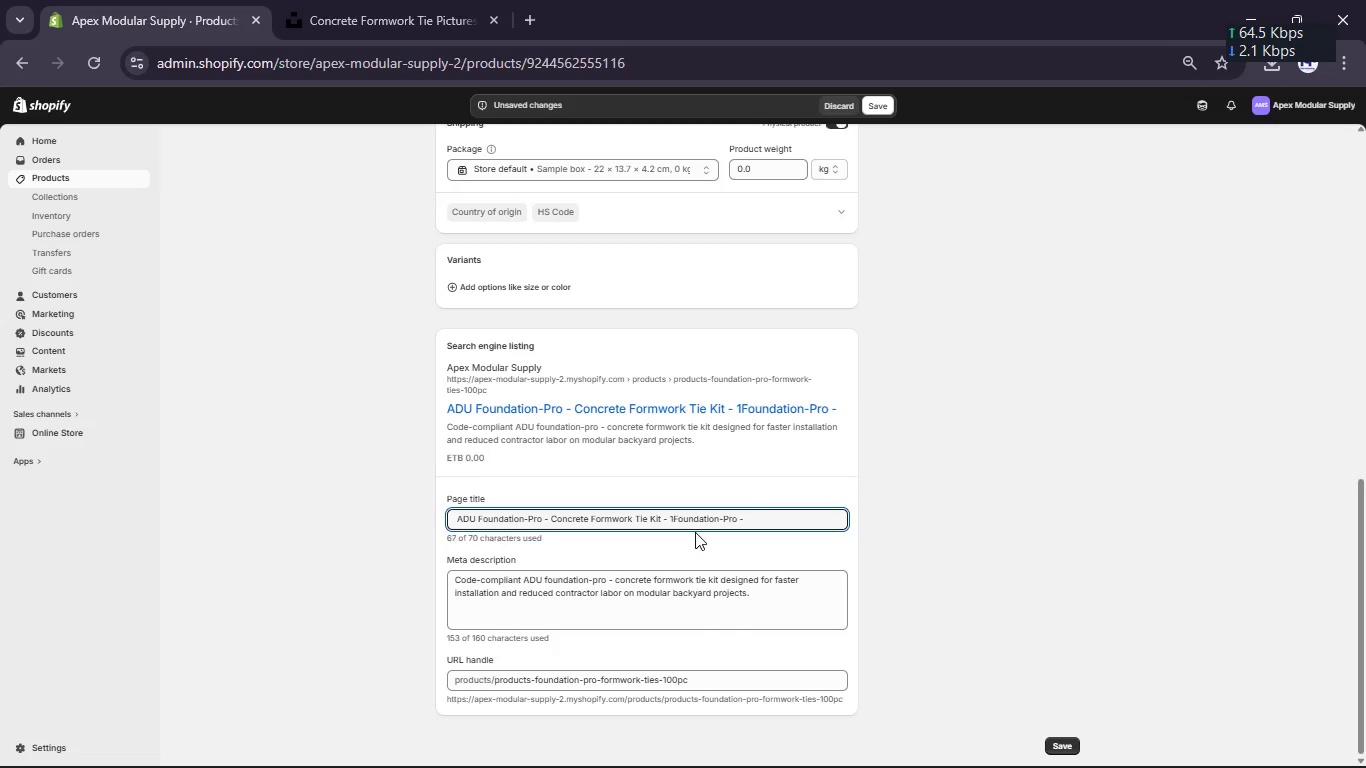 
key(Backspace)
 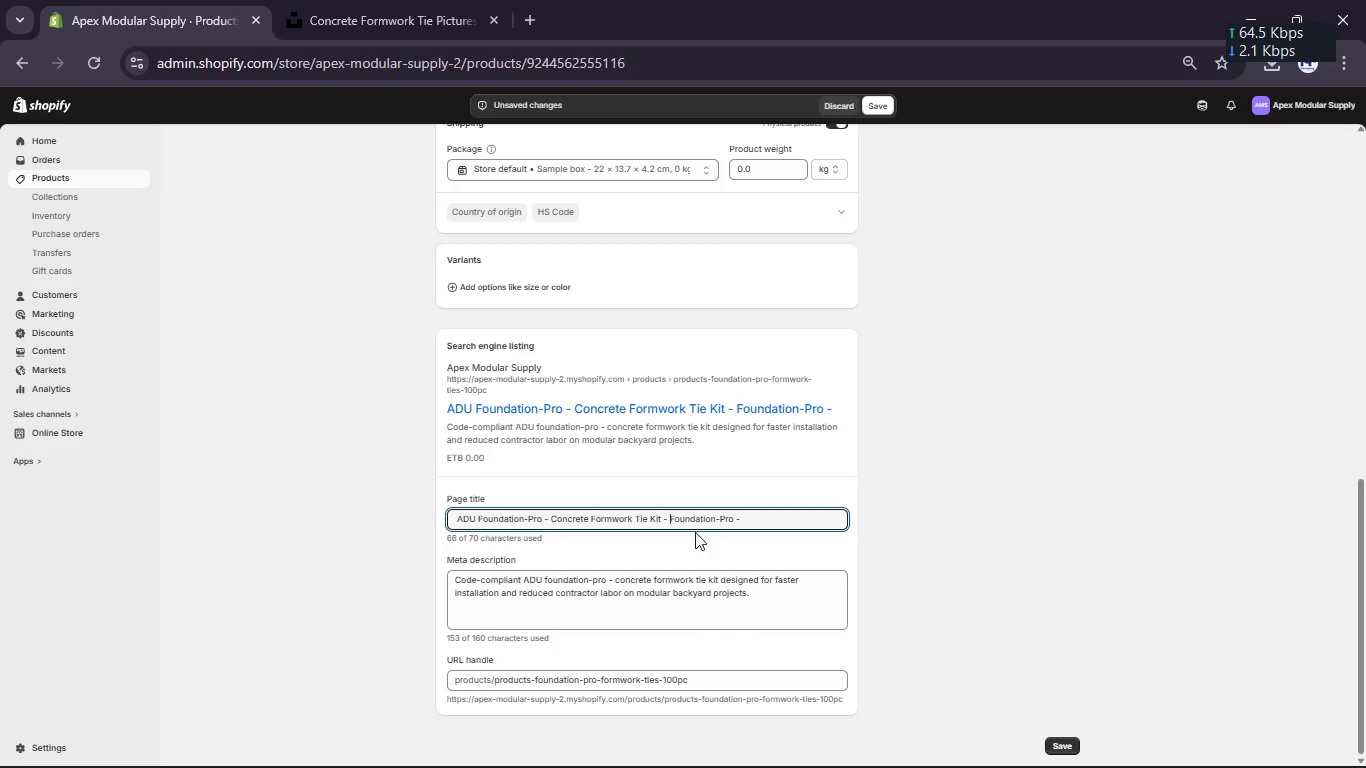 
key(Backspace)
 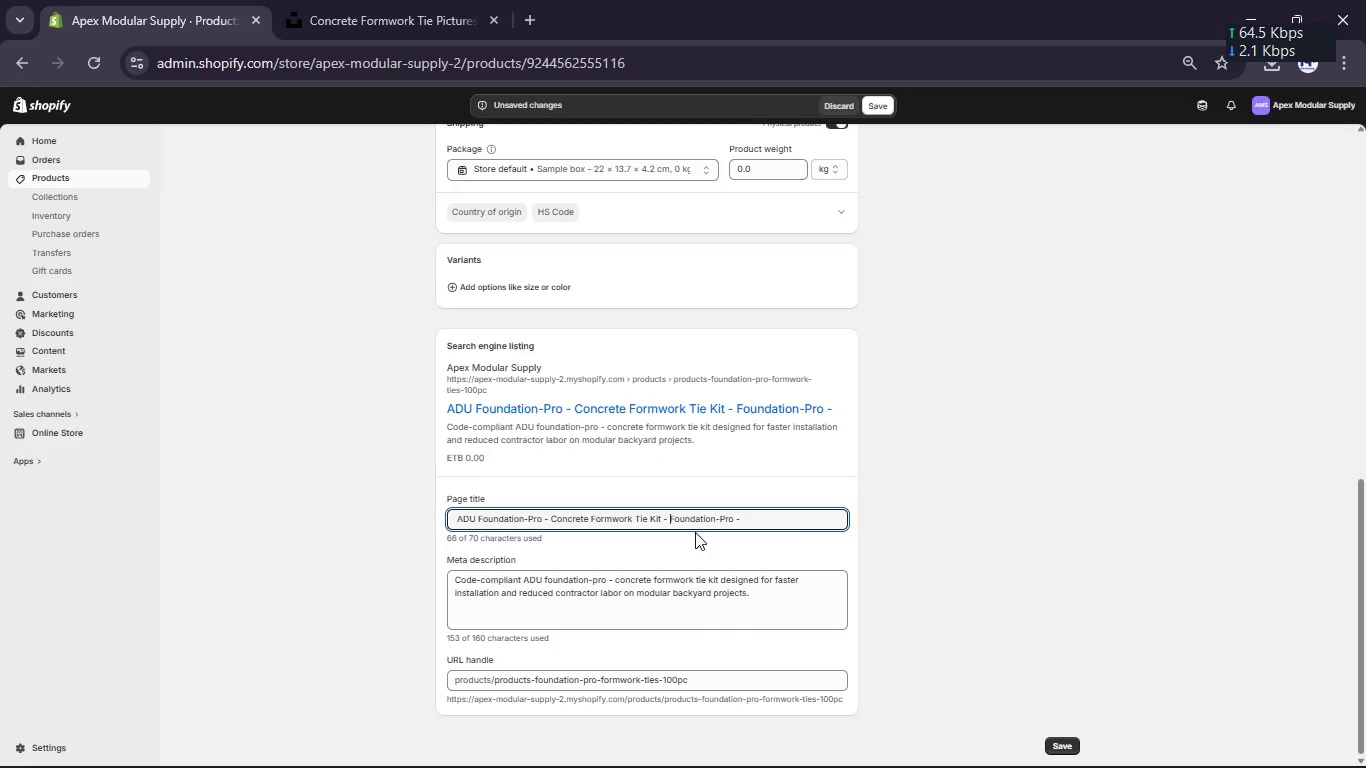 
key(Backspace)
 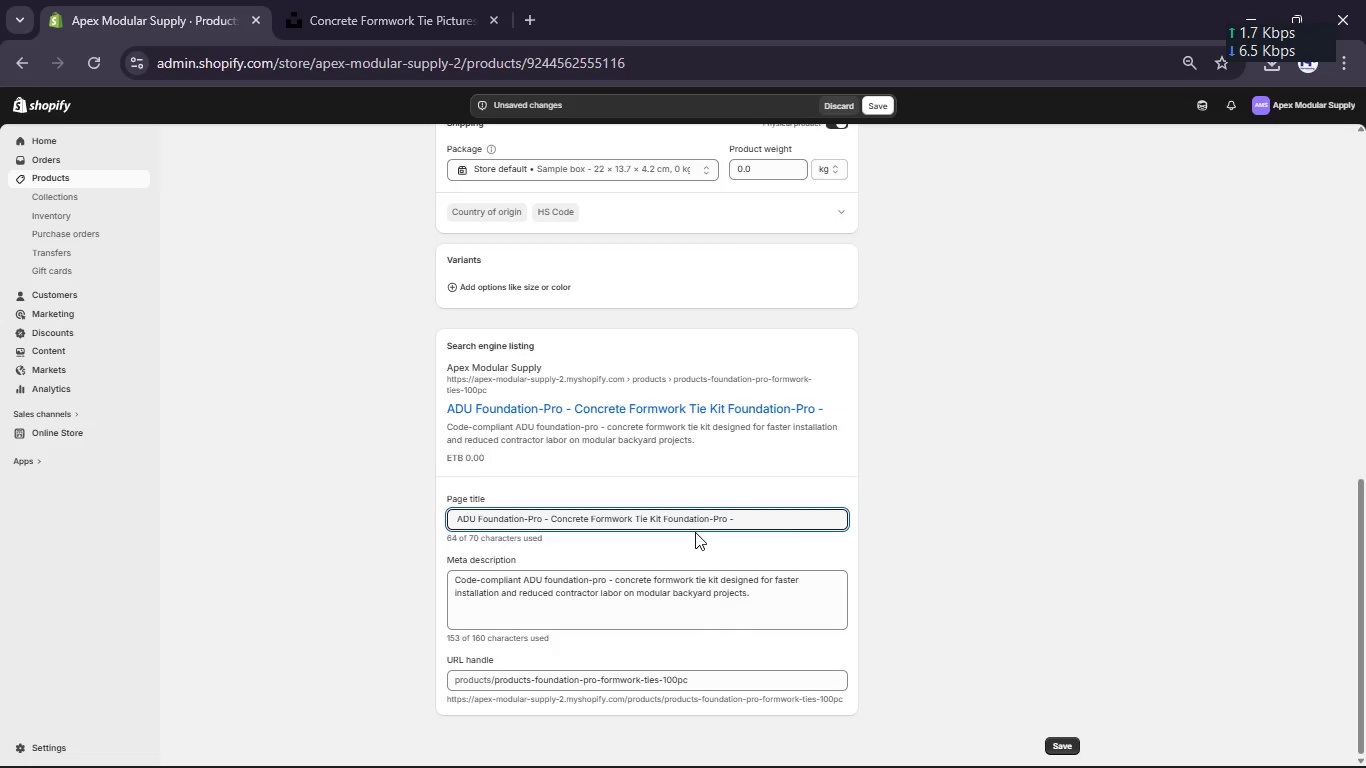 
key(Backspace)
 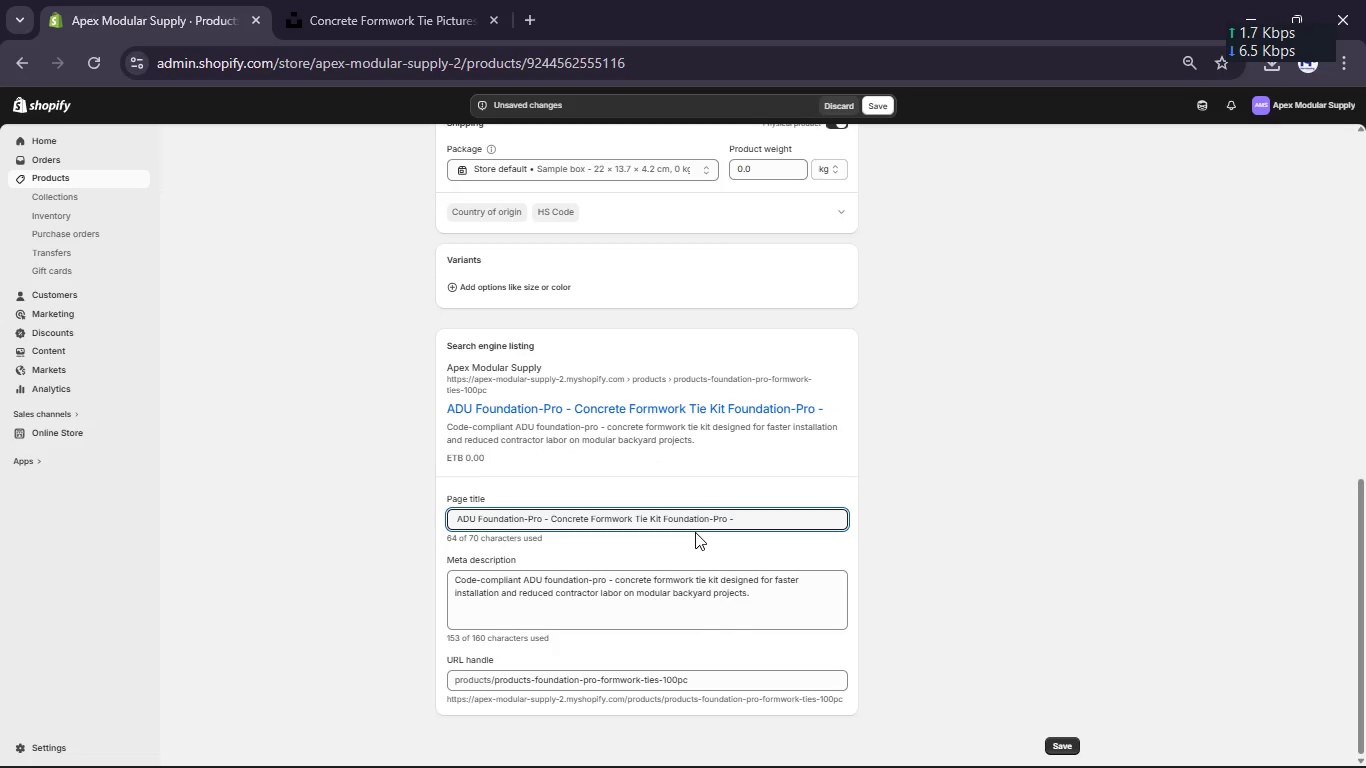 
key(Shift+Break)
 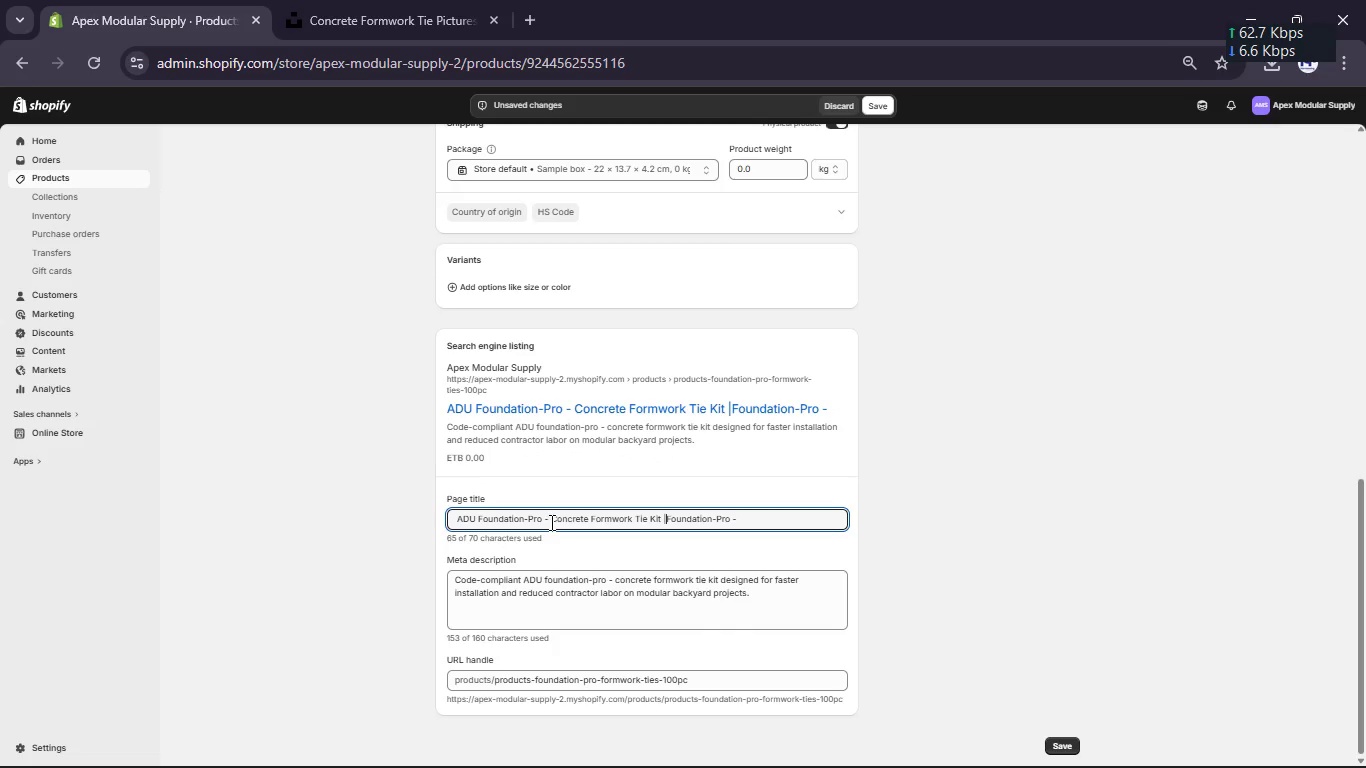 
left_click([550, 521])
 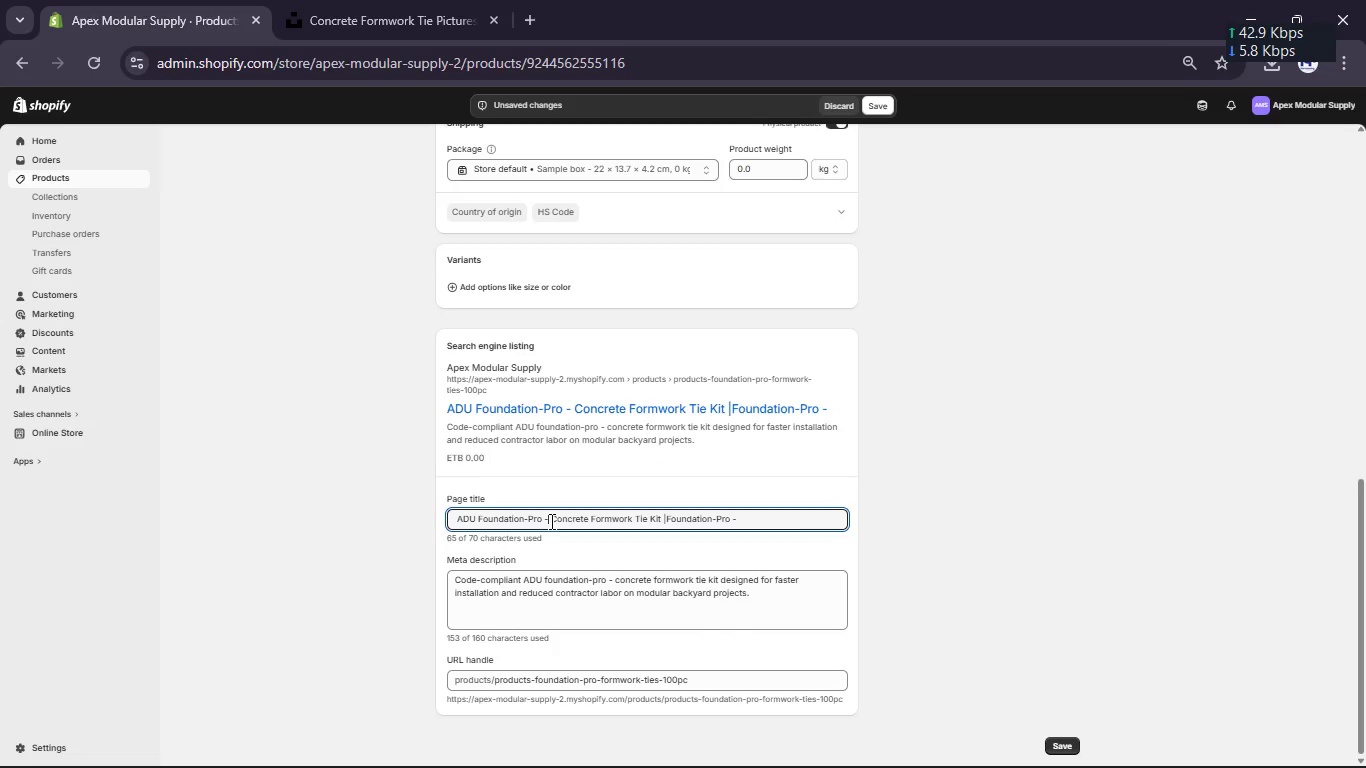 
key(ArrowLeft)
 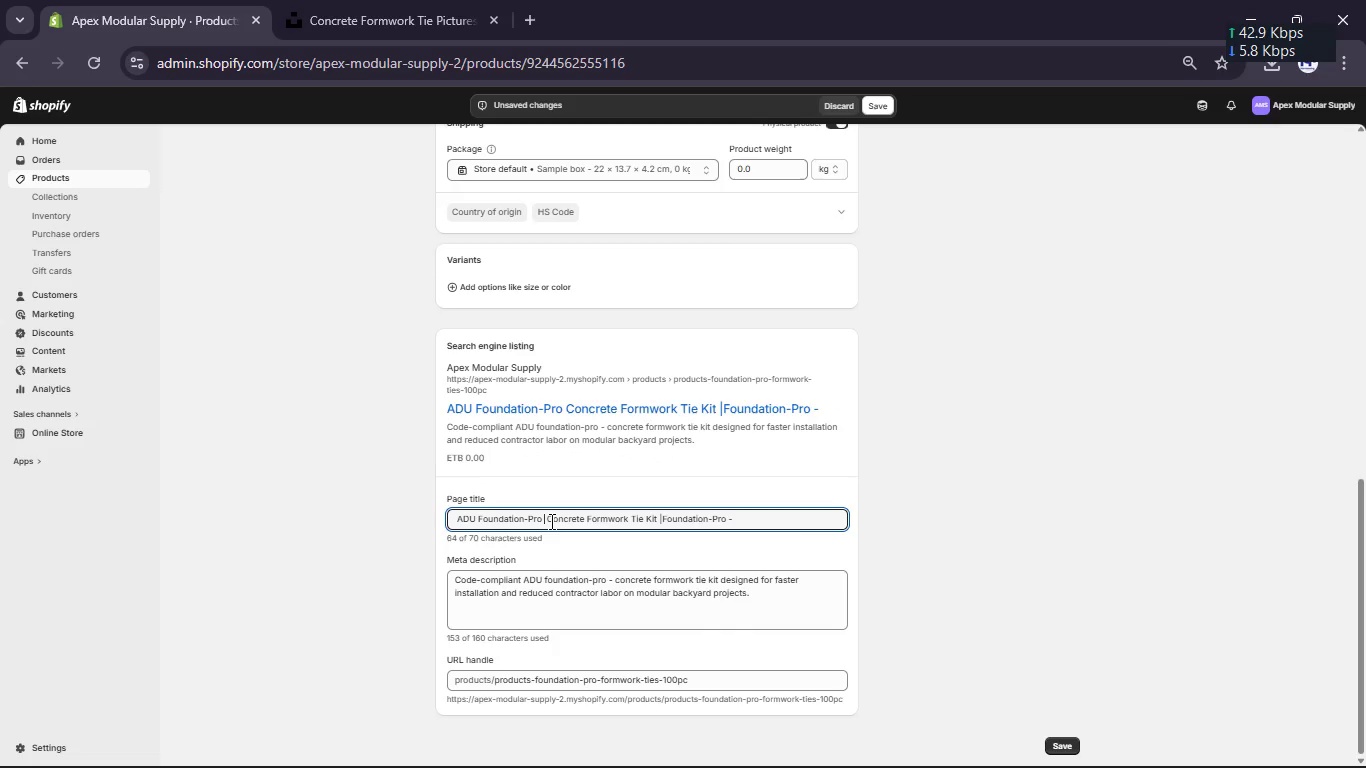 
key(Backspace)
 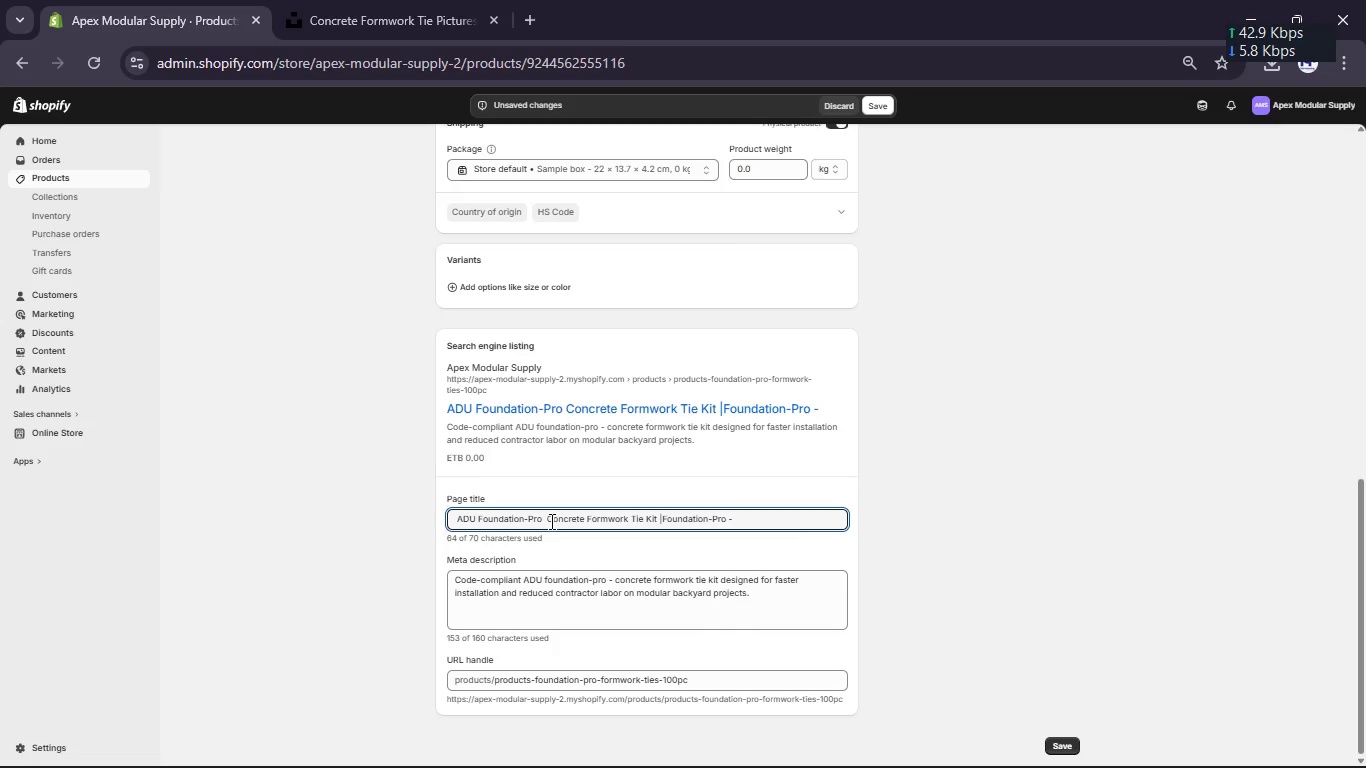 
key(Shift+Break)
 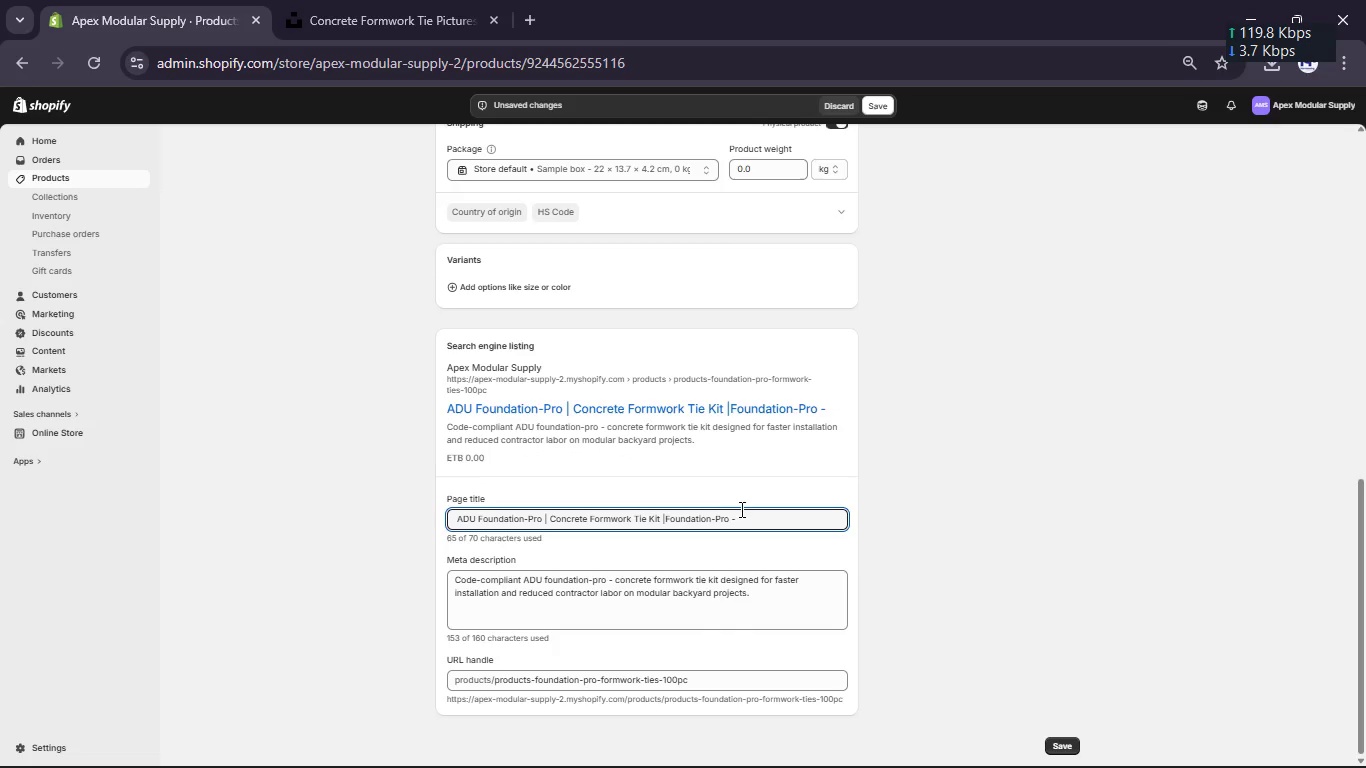 
left_click([743, 512])
 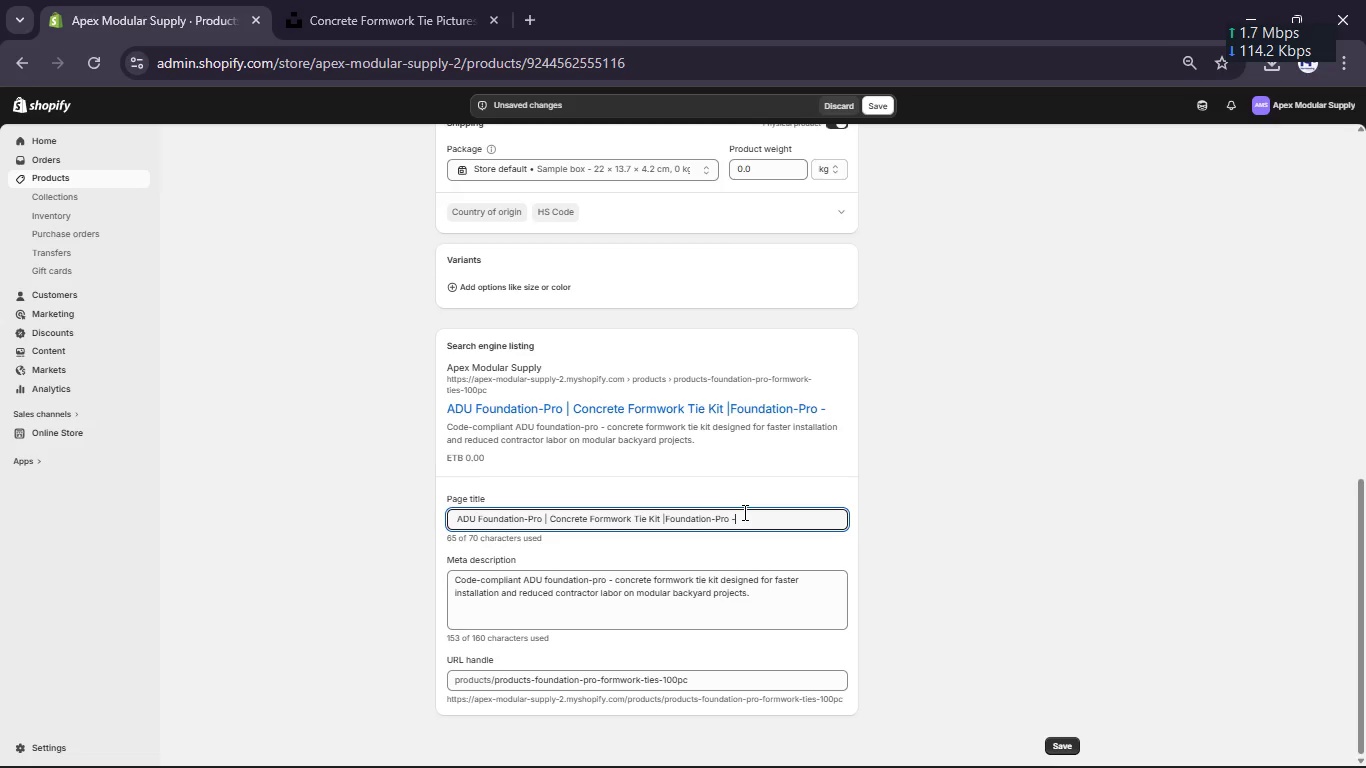 
key(Backspace)
key(Backspace)
key(Backspace)
key(Backspace)
key(Backspace)
type( Apex Modualr )
key(Backspace)
key(Backspace)
key(Backspace)
key(Backspace)
type(lar Supply)
 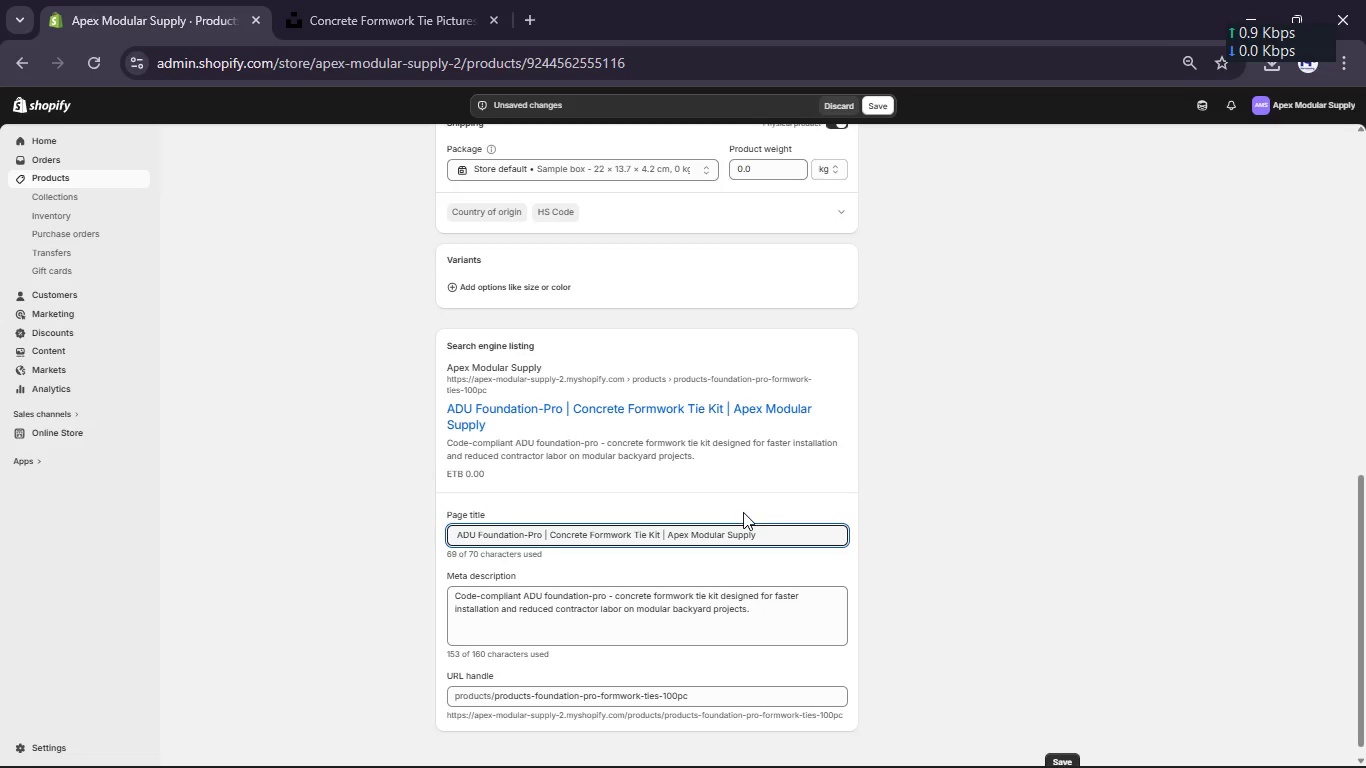 
left_click([1002, 481])
 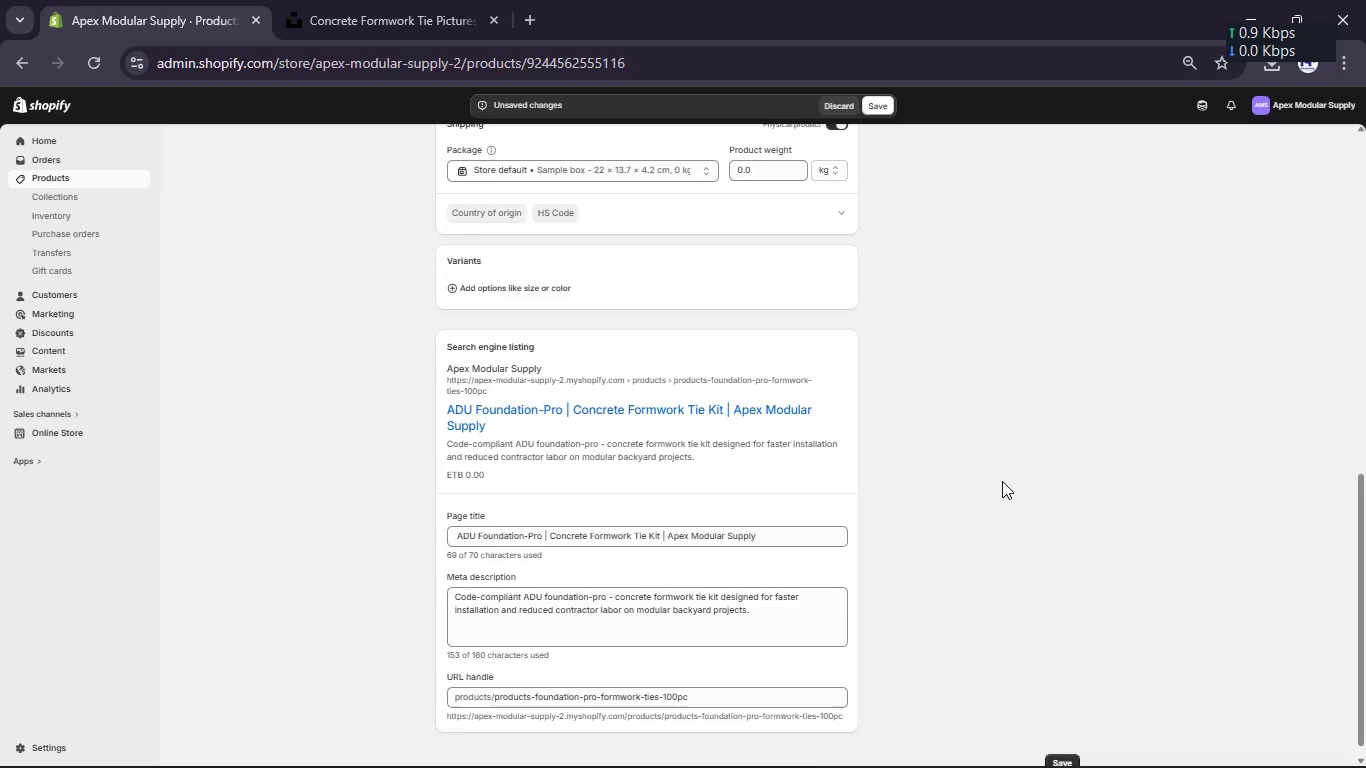 
scroll: coordinate [1002, 481], scroll_direction: up, amount: 3.0
 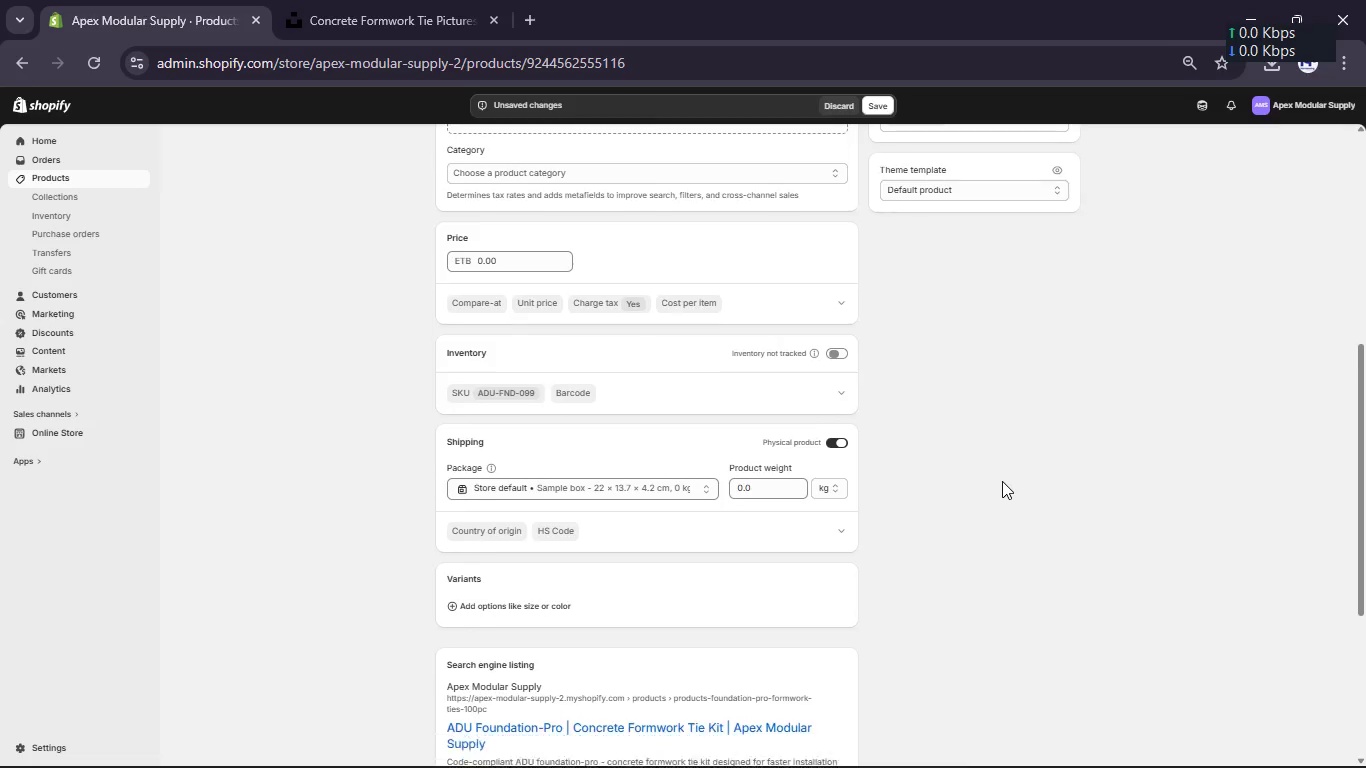 
scroll: coordinate [1002, 481], scroll_direction: down, amount: 1.0
 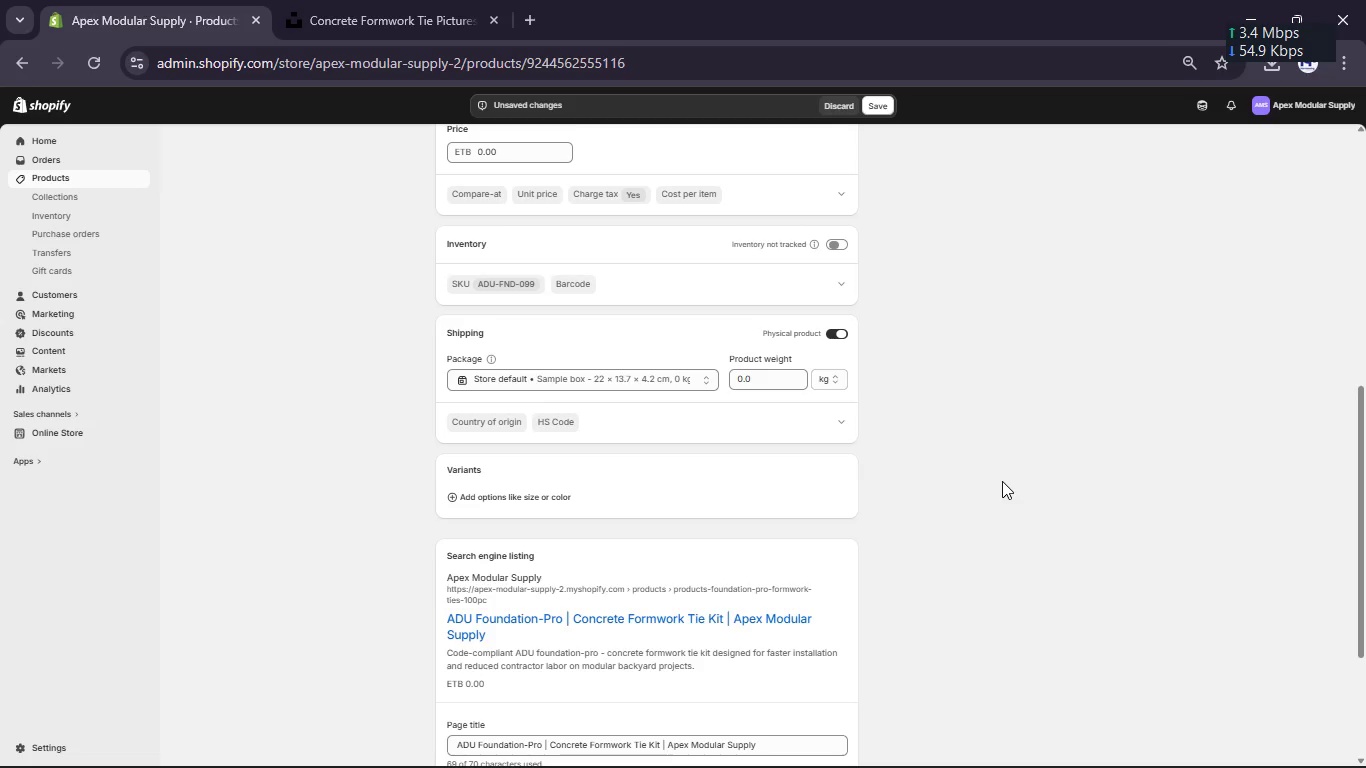 
wait(7.64)
 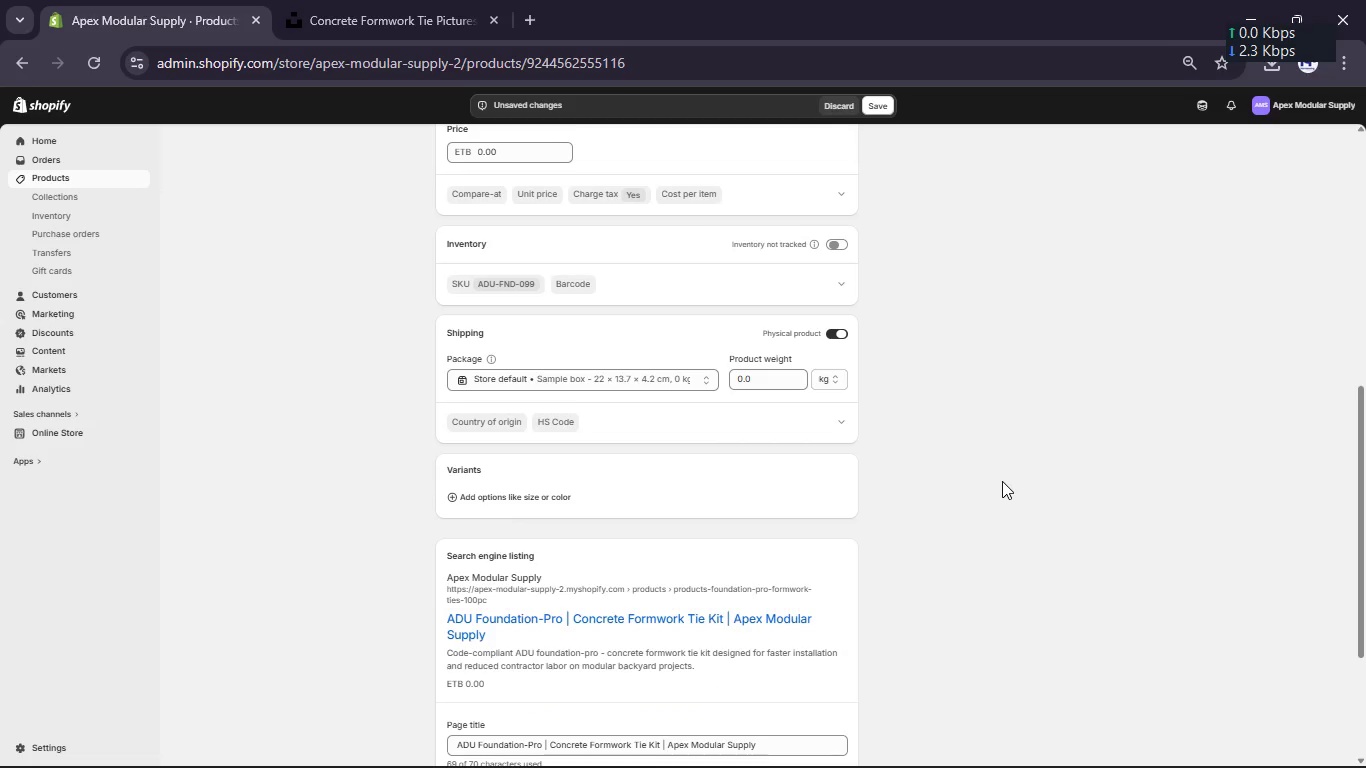 
double_click([772, 374])
 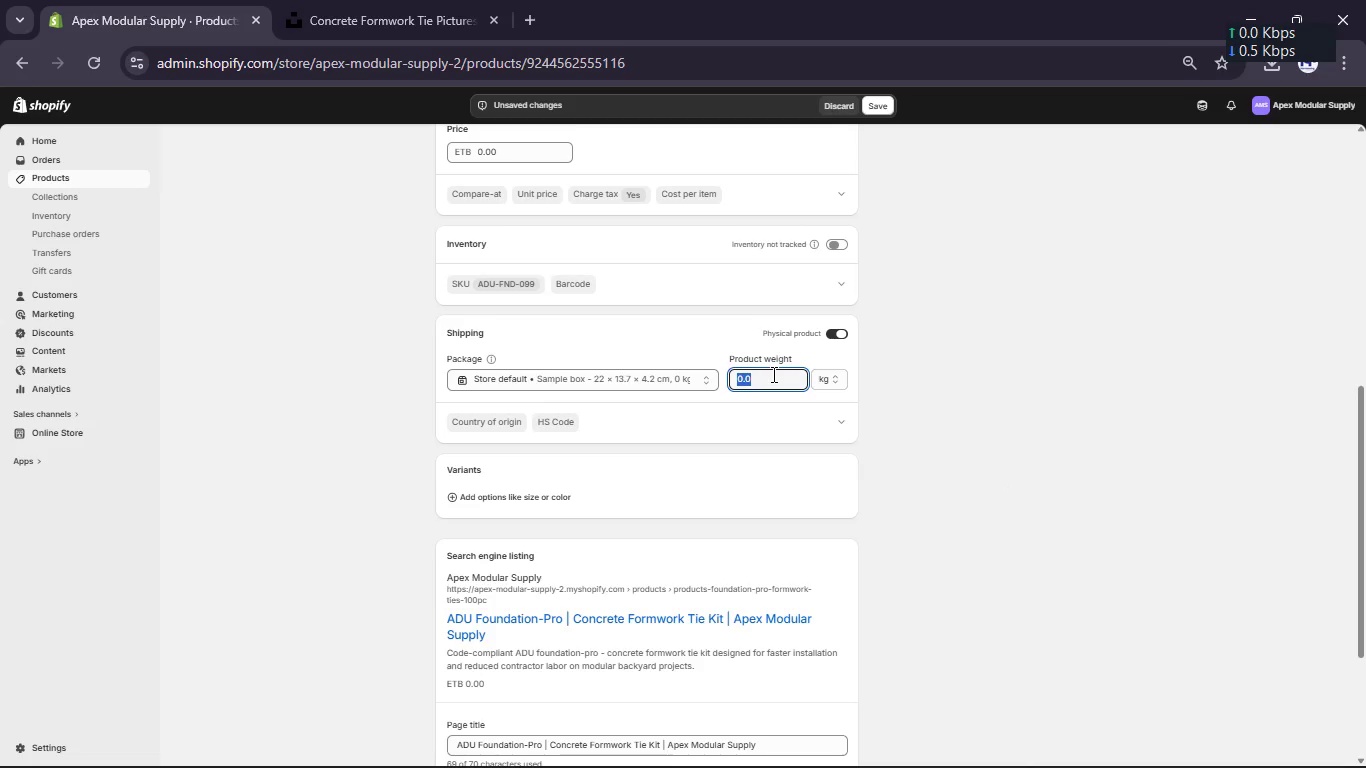 
hold_key(key=Numpad1, duration=0.33)
 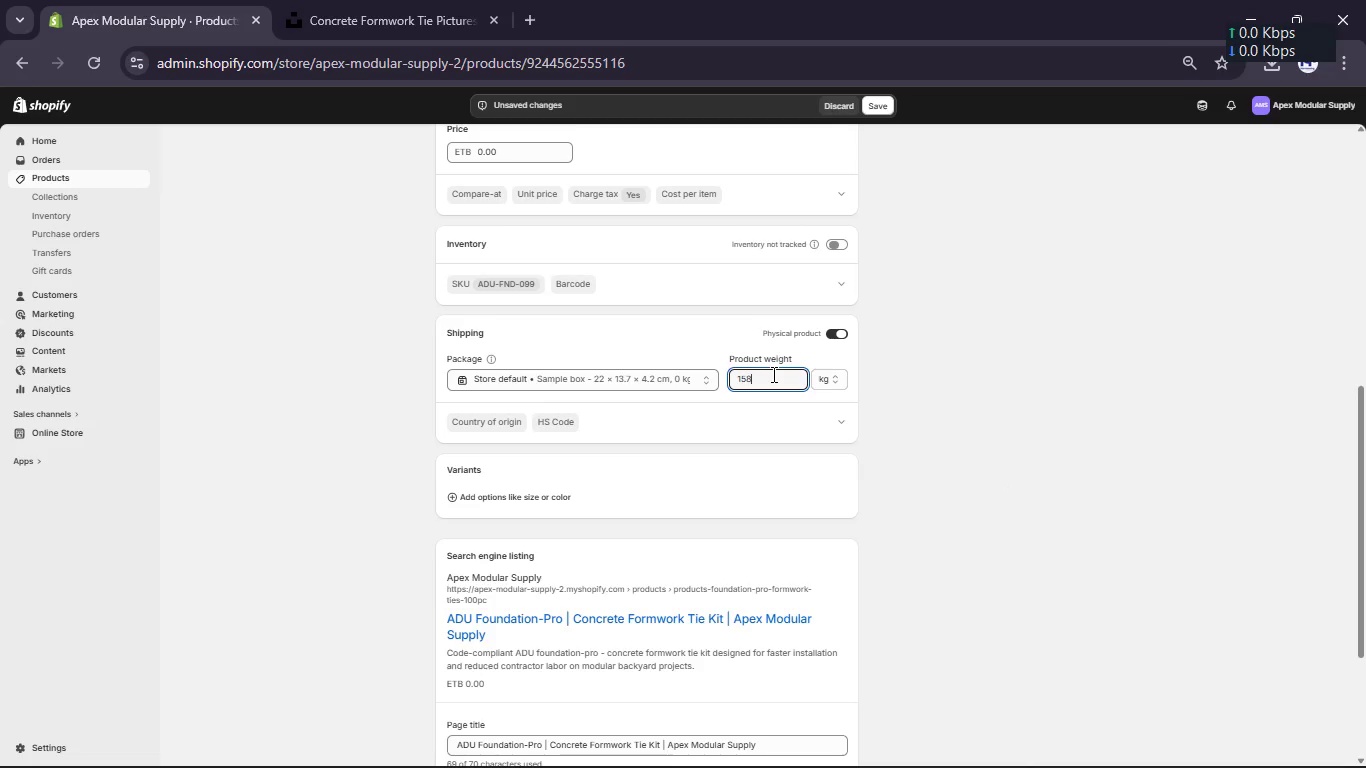 
key(Numpad5)
 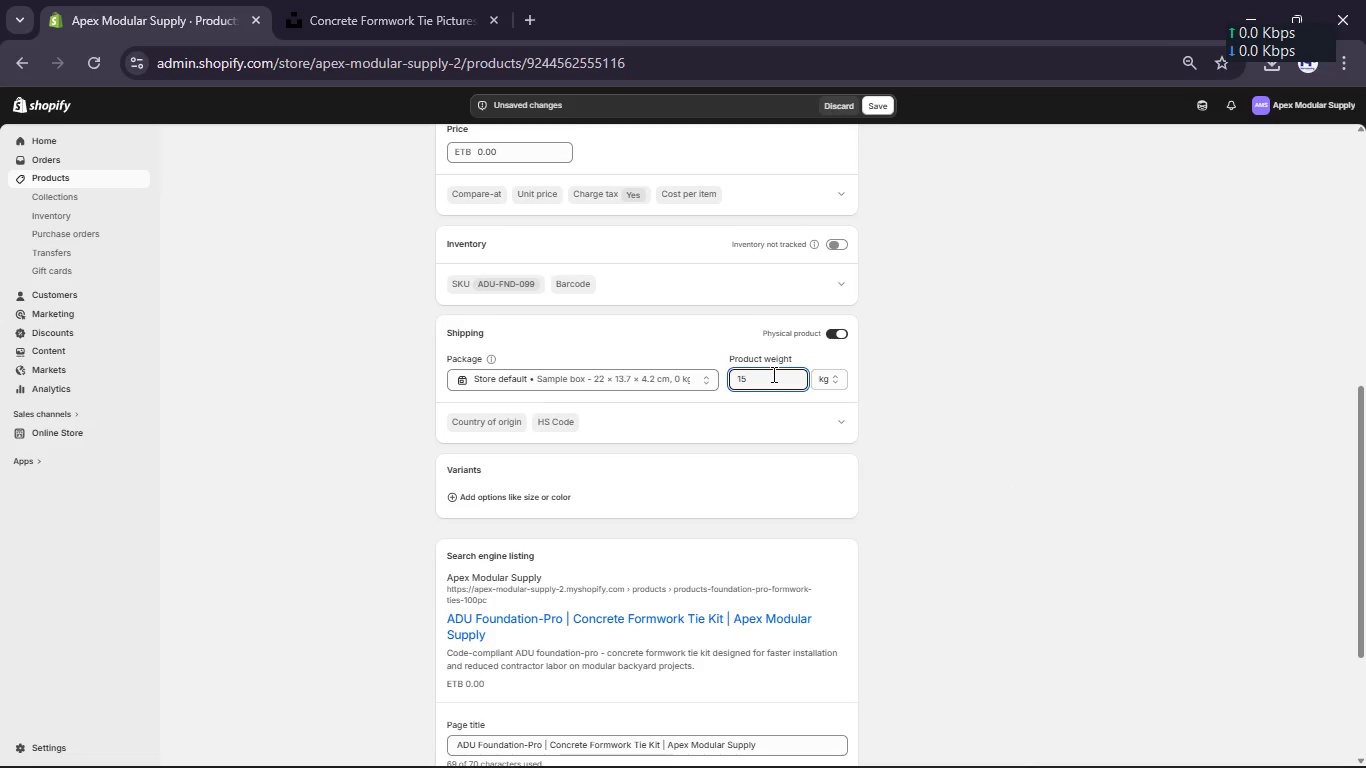 
key(Numpad8)
 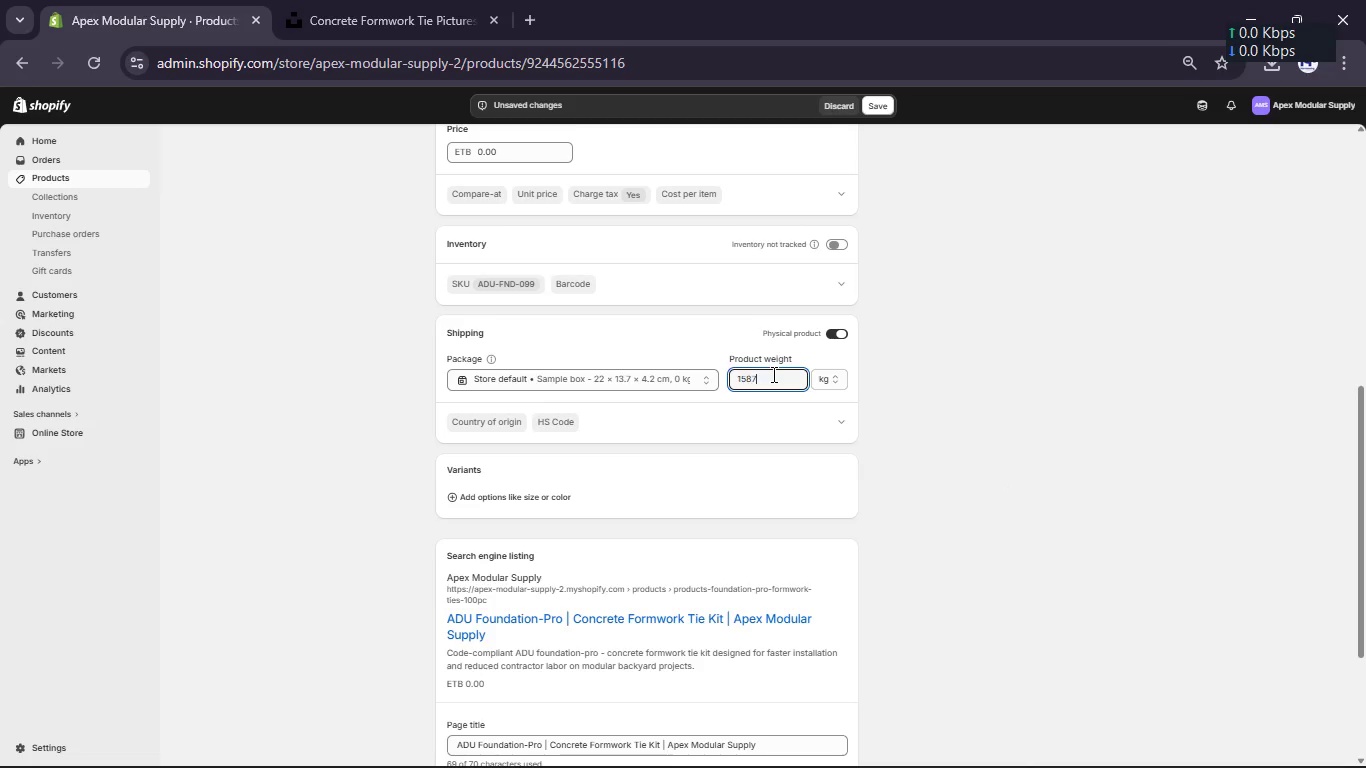 
key(Numpad7)
 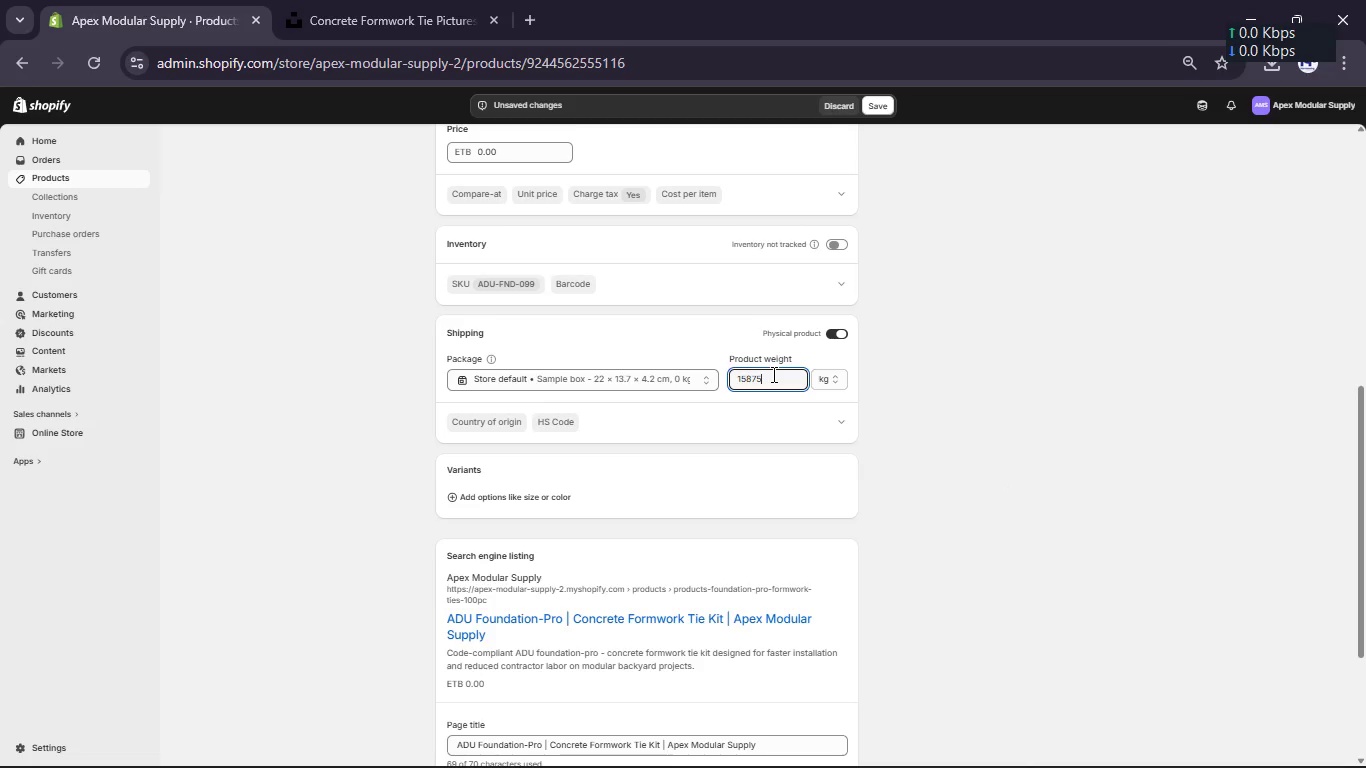 
key(Numpad5)
 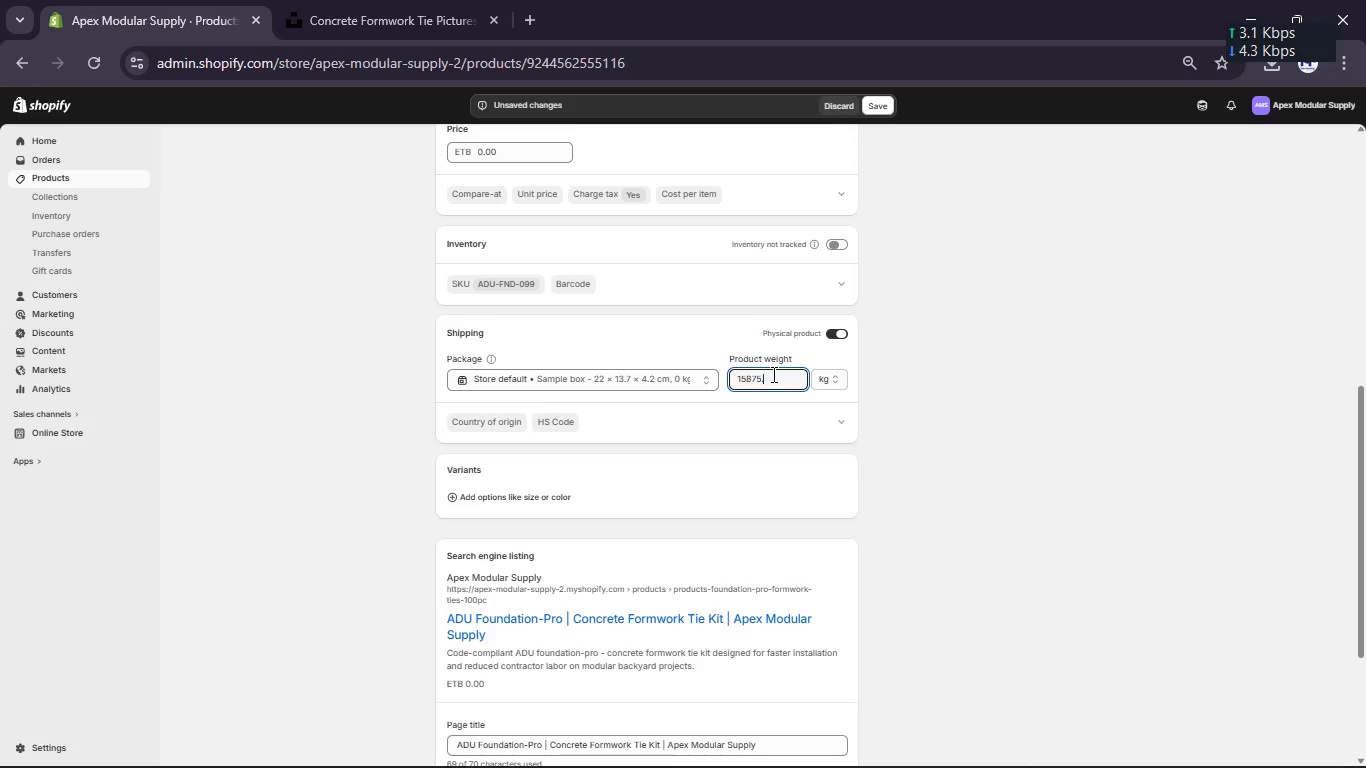 
key(NumpadDecimal)
 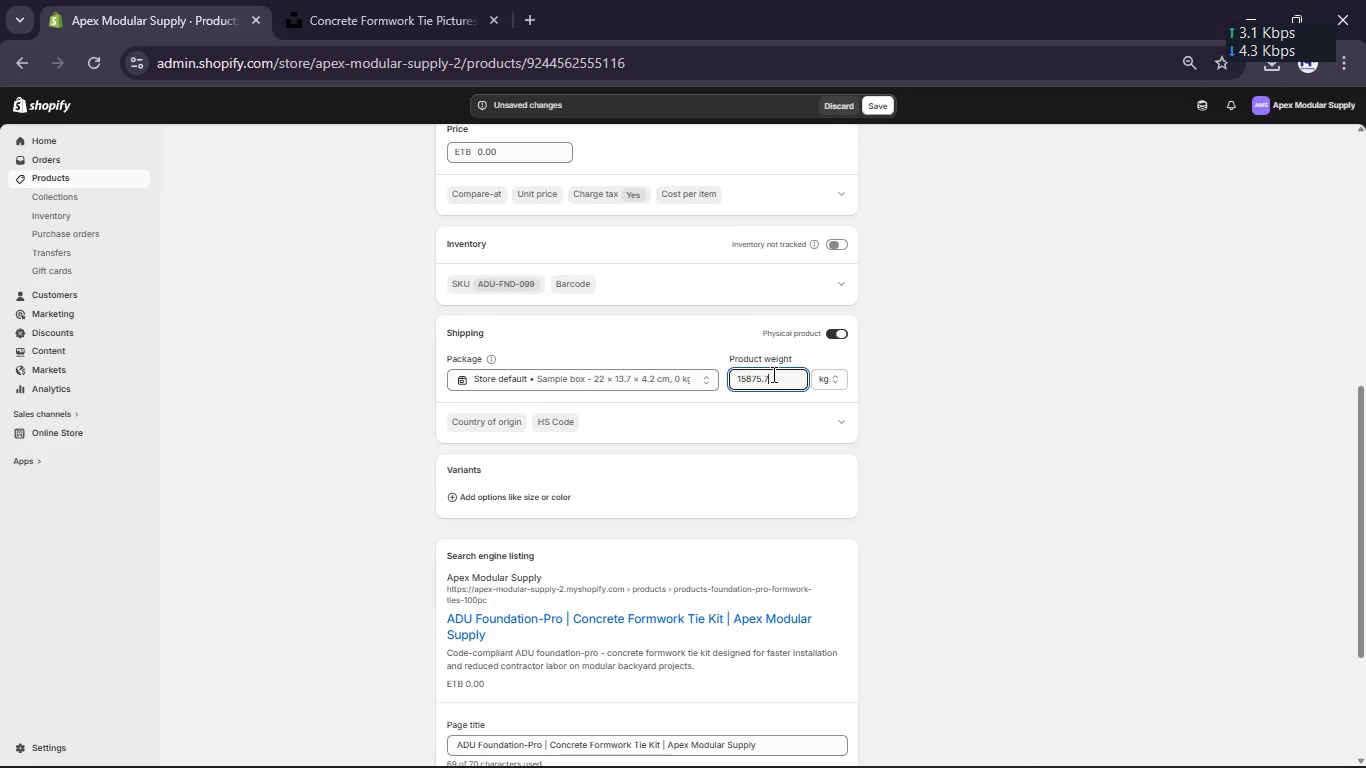 
key(Numpad7)
 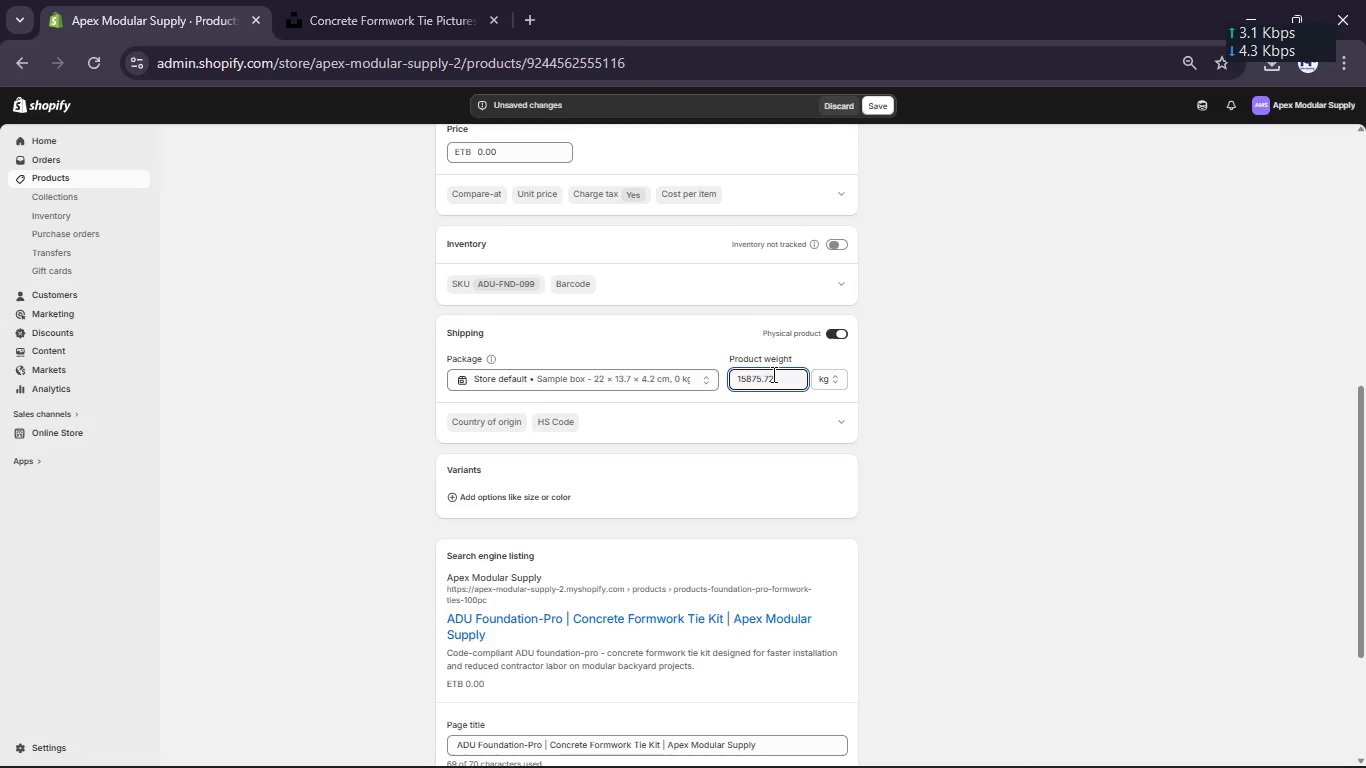 
key(Numpad2)
 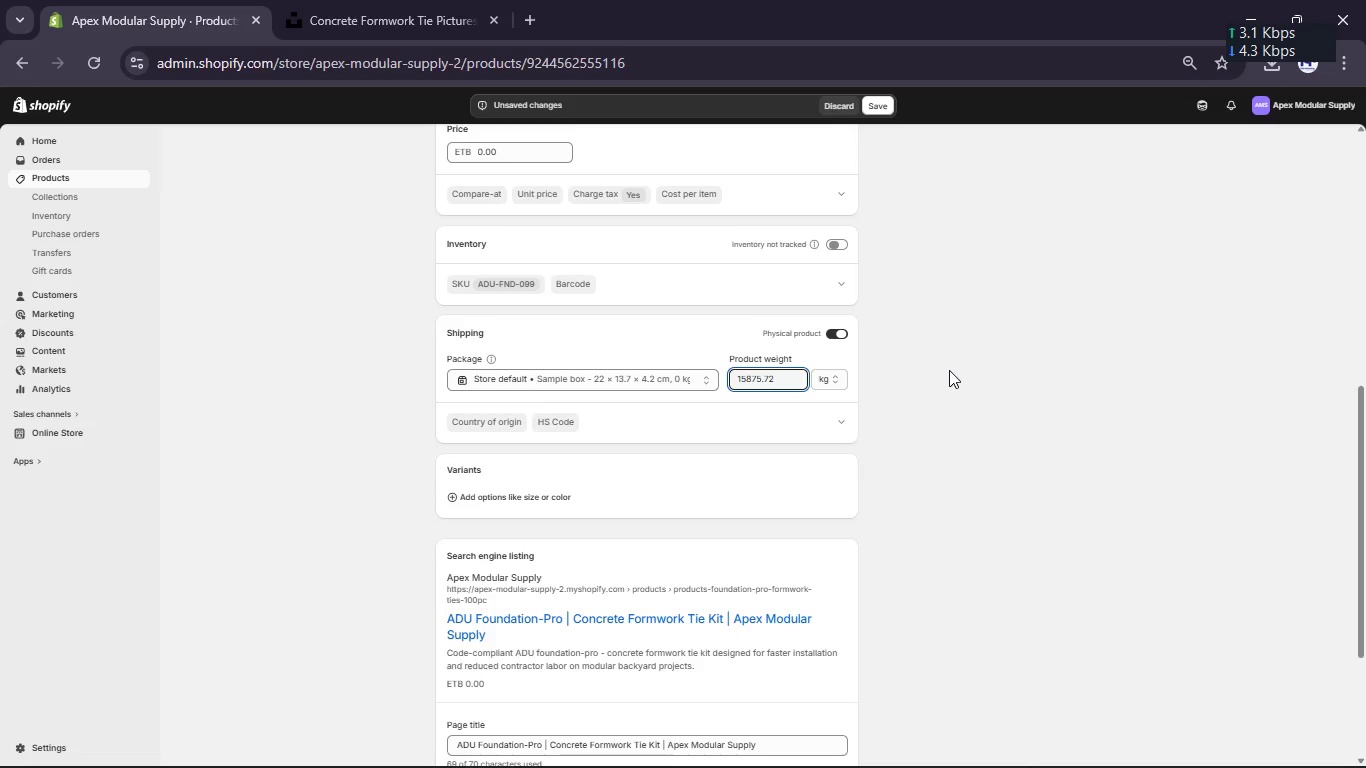 
left_click([949, 370])
 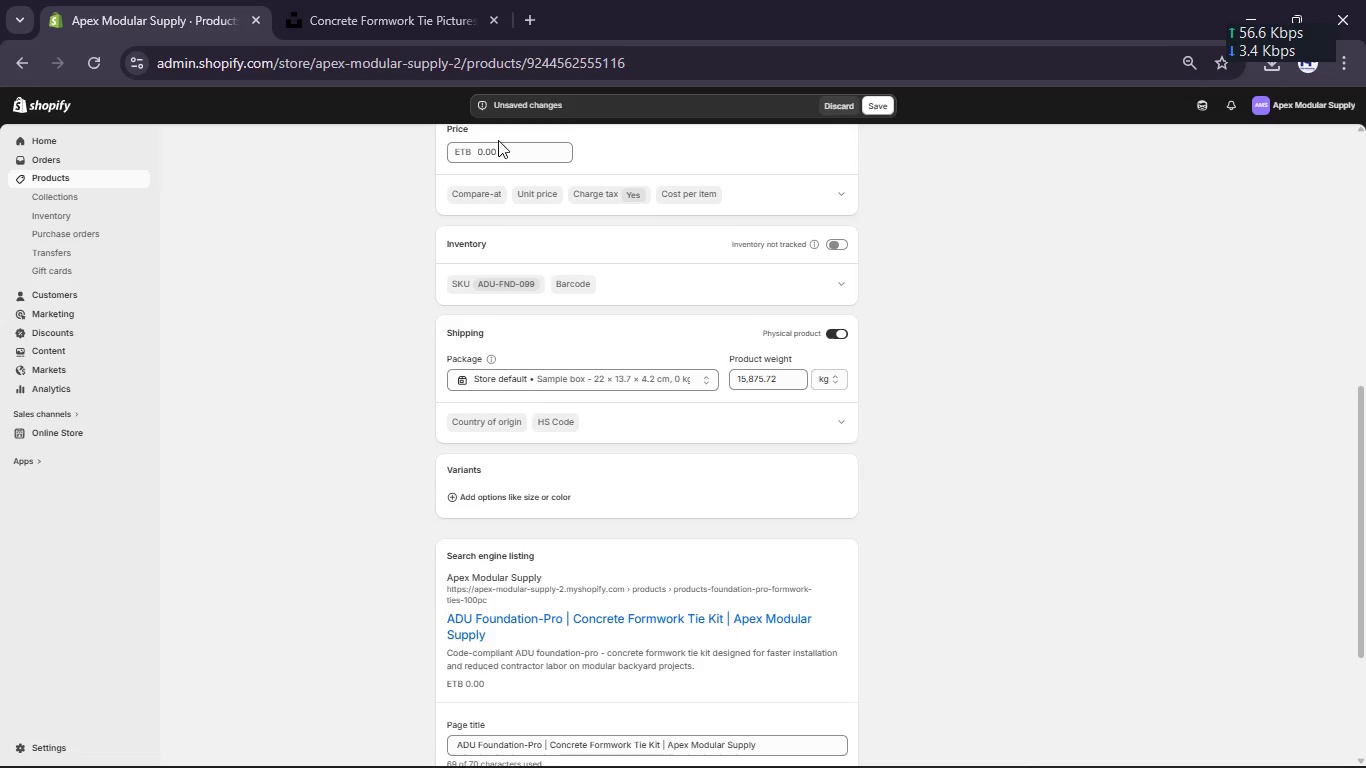 
double_click([496, 157])
 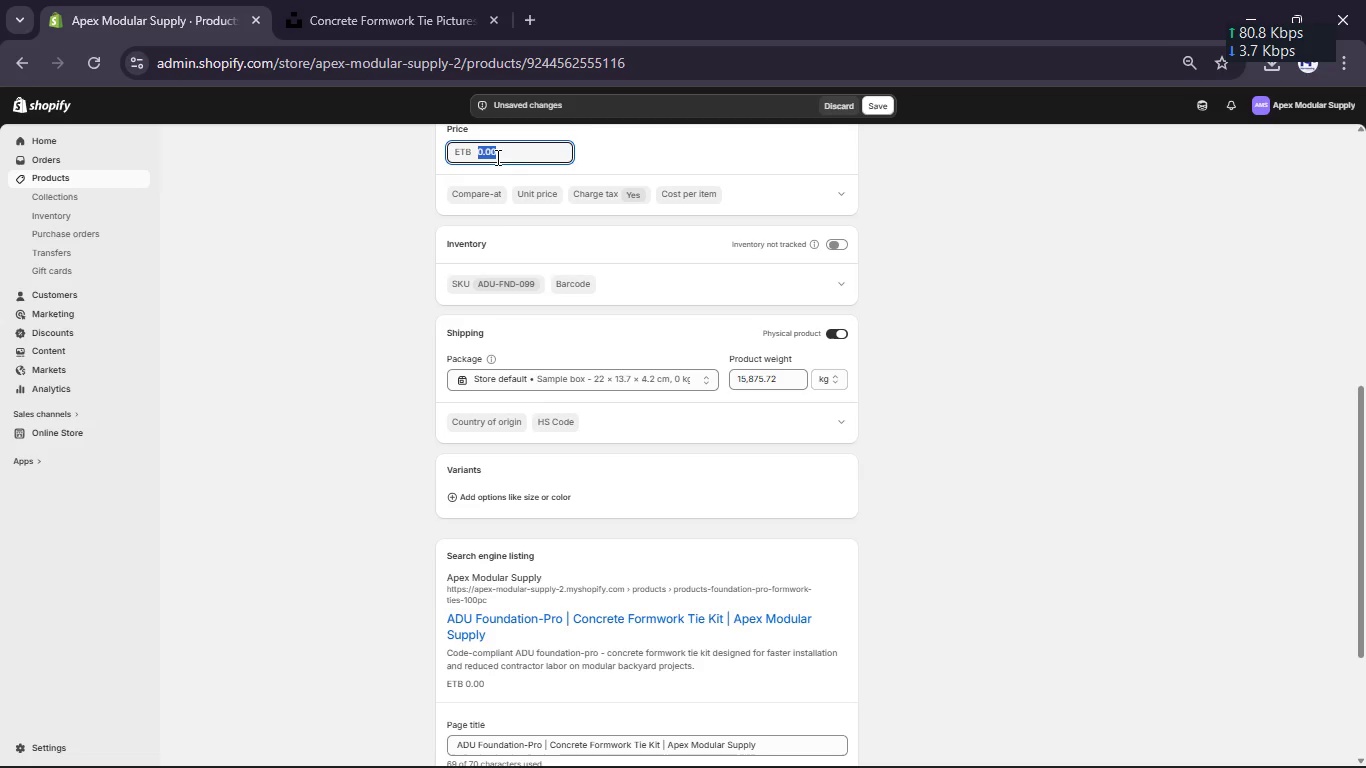 
left_click([496, 157])
 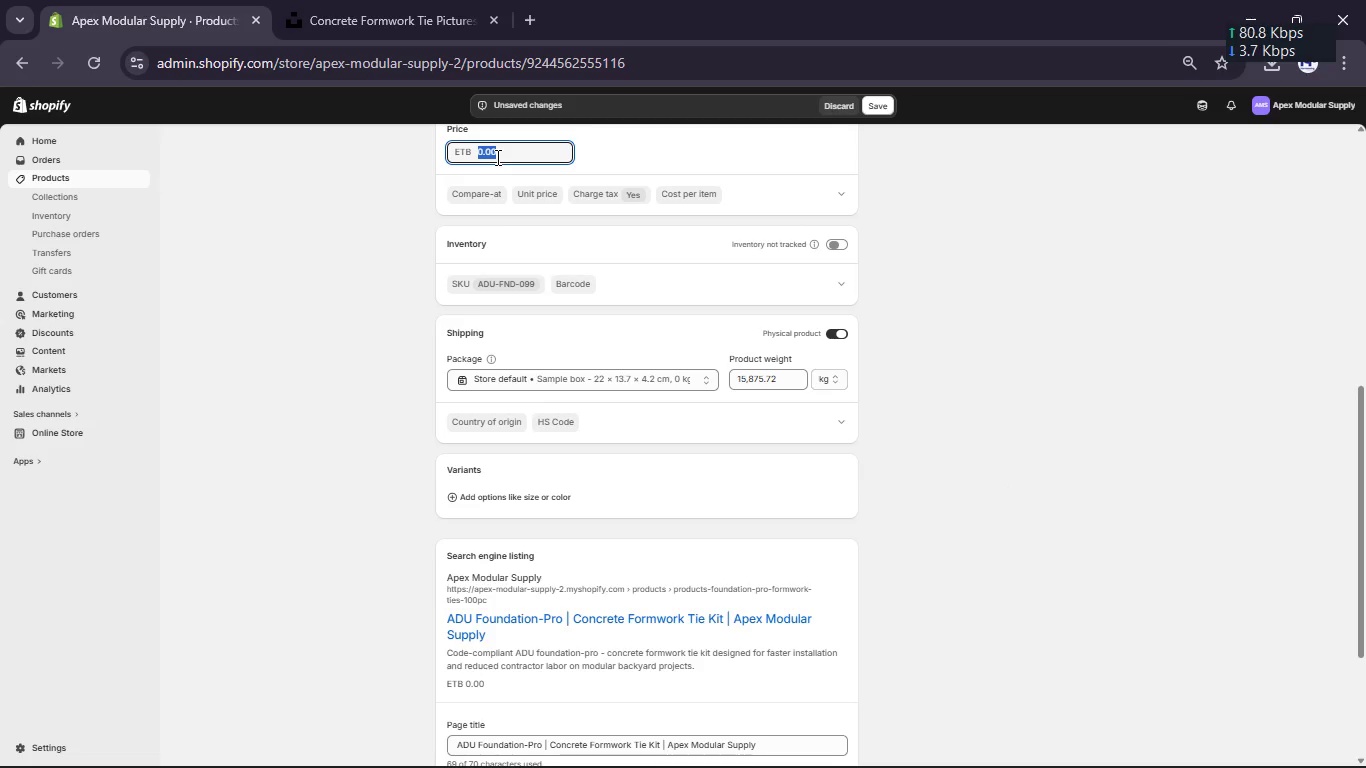 
key(Numpad2)
 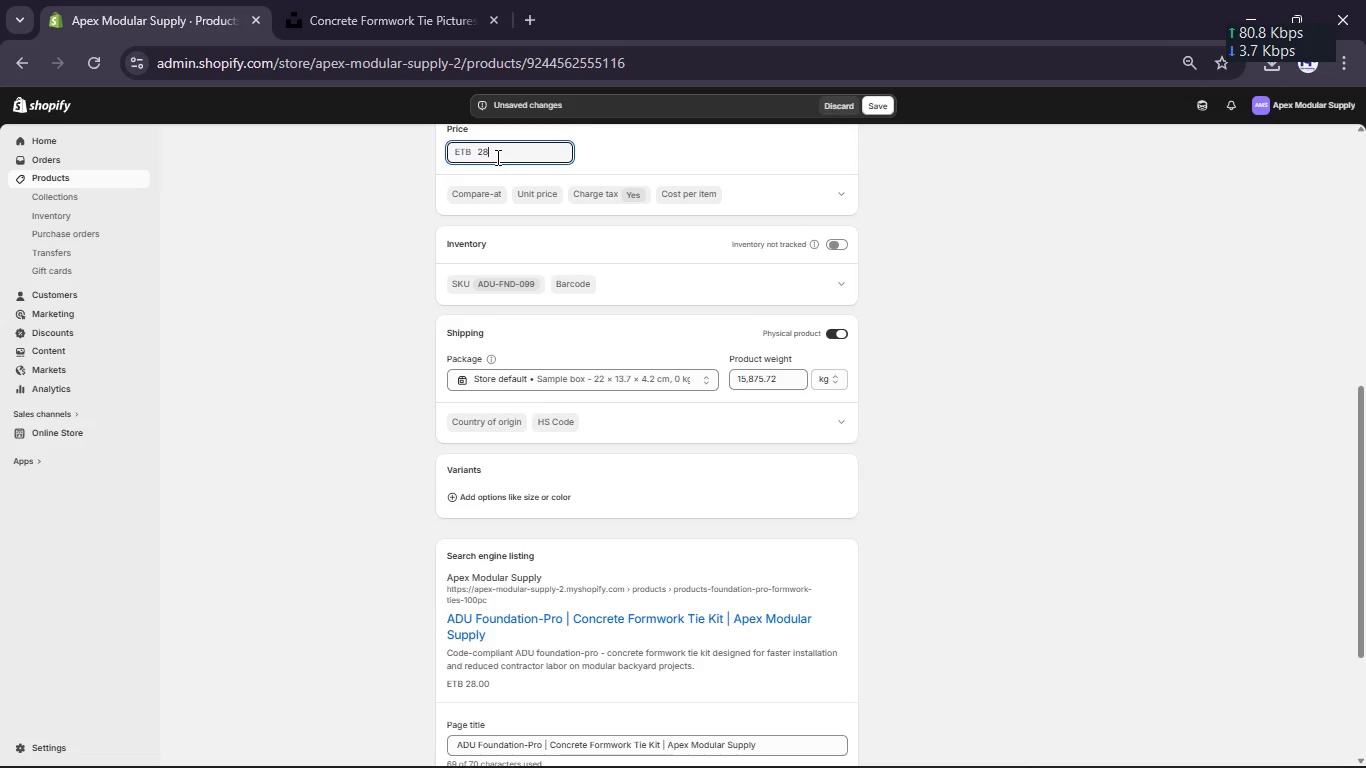 
key(Numpad8)
 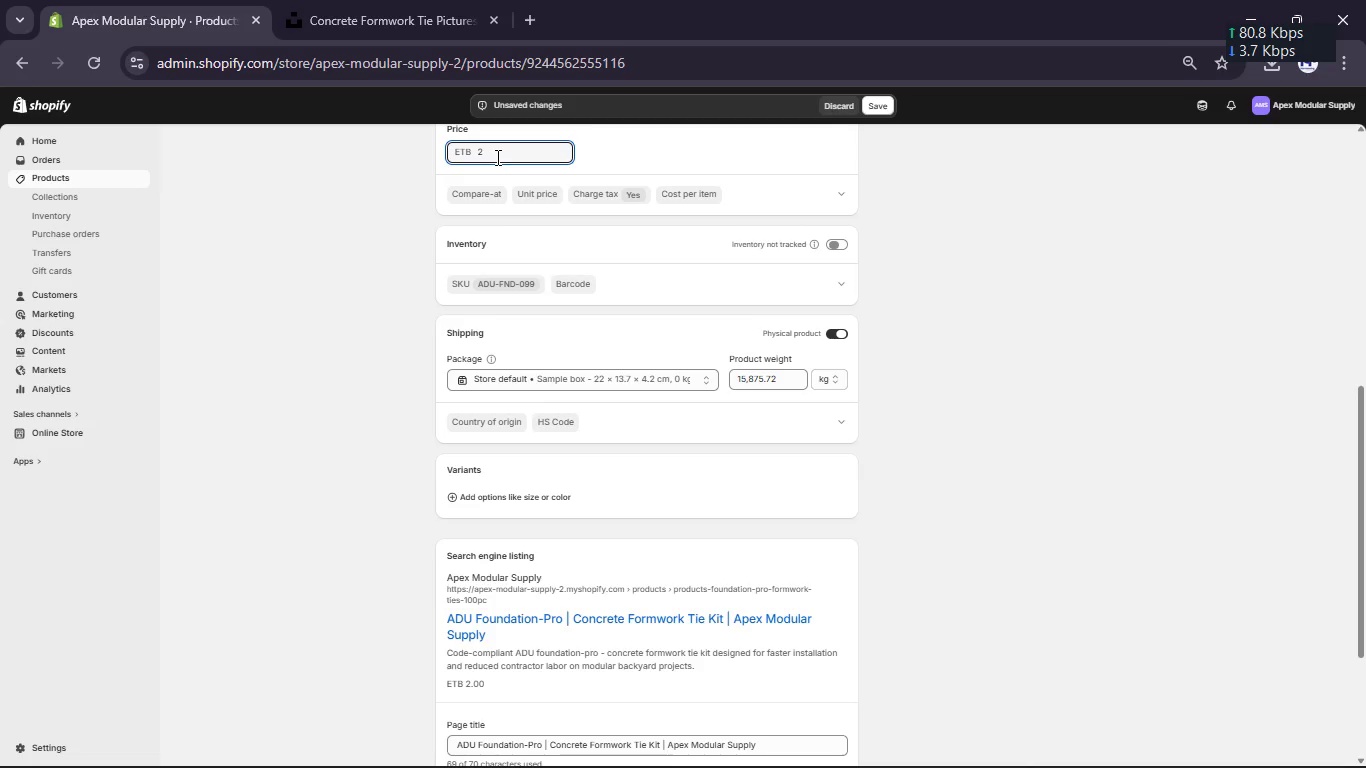 
key(Backspace)
 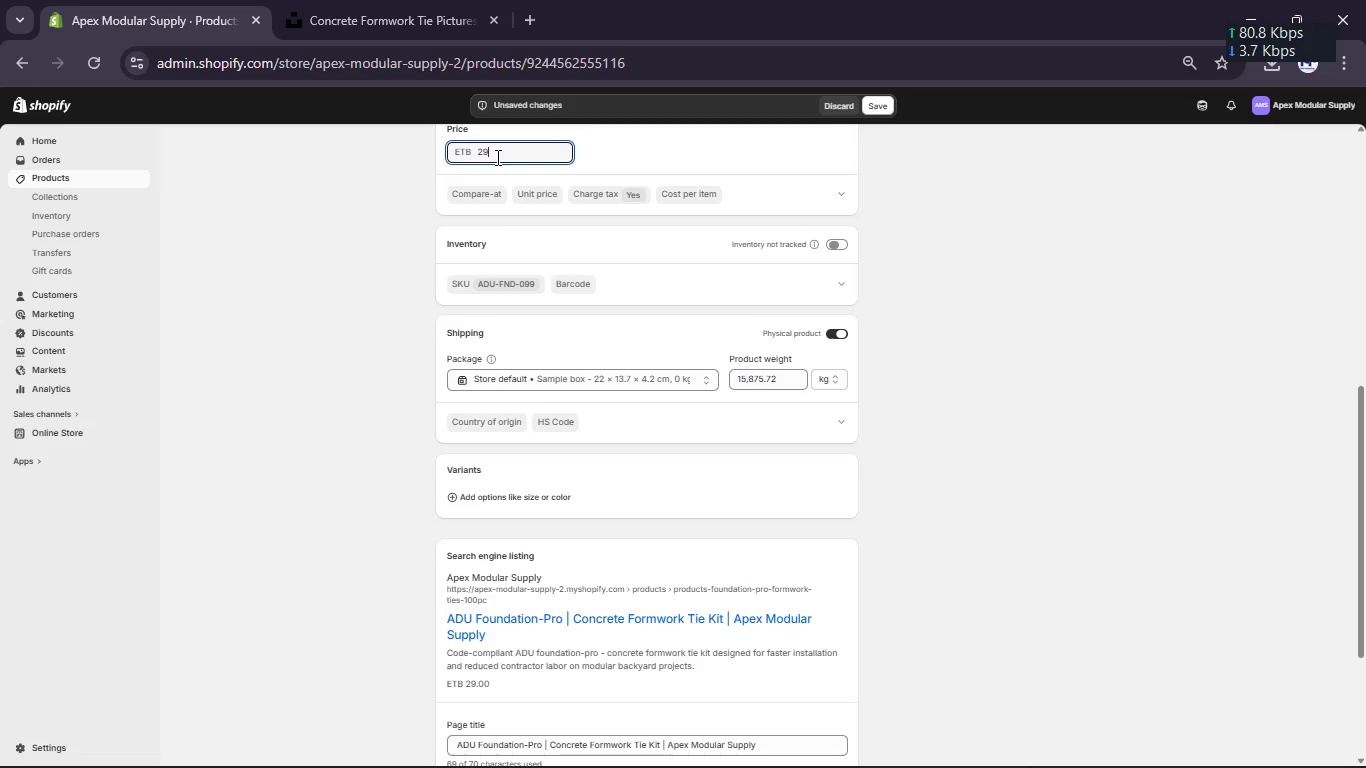 
key(Numpad9)
 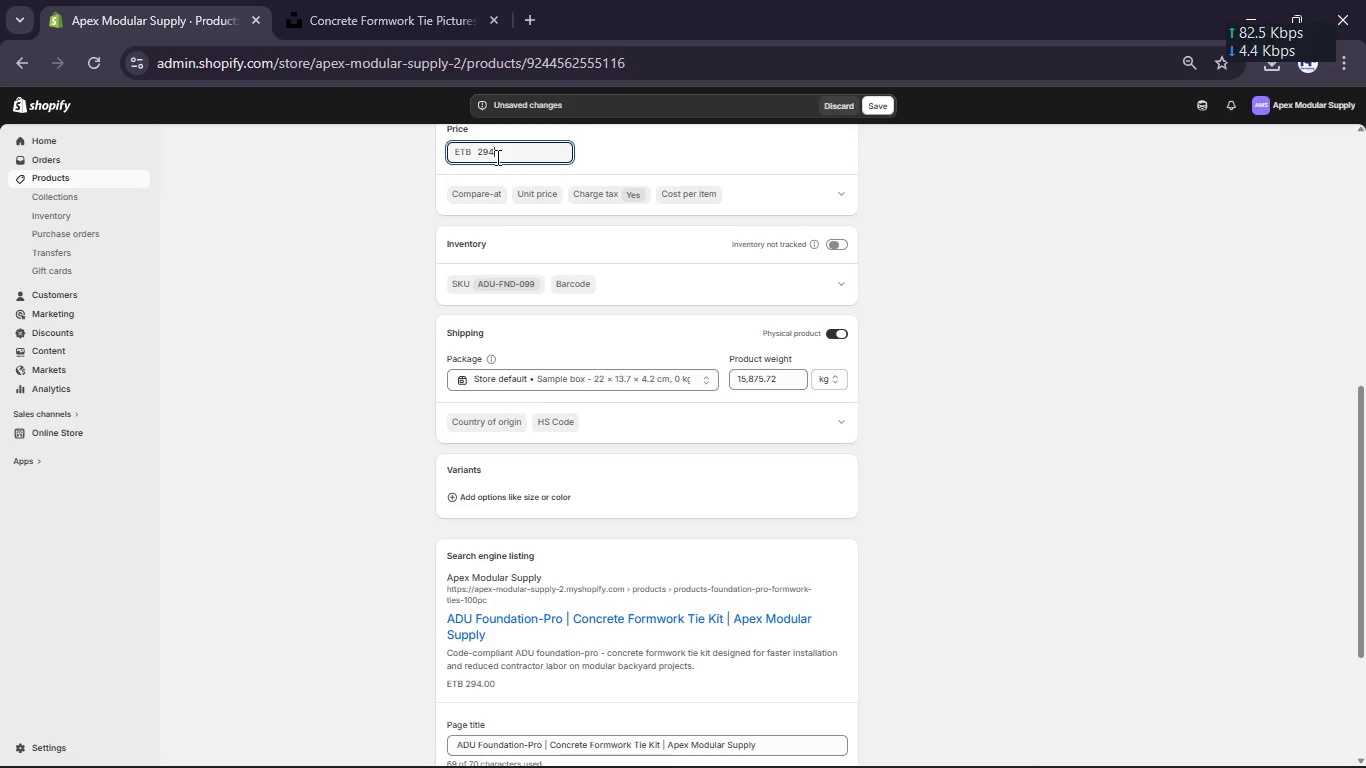 
key(Numpad4)
 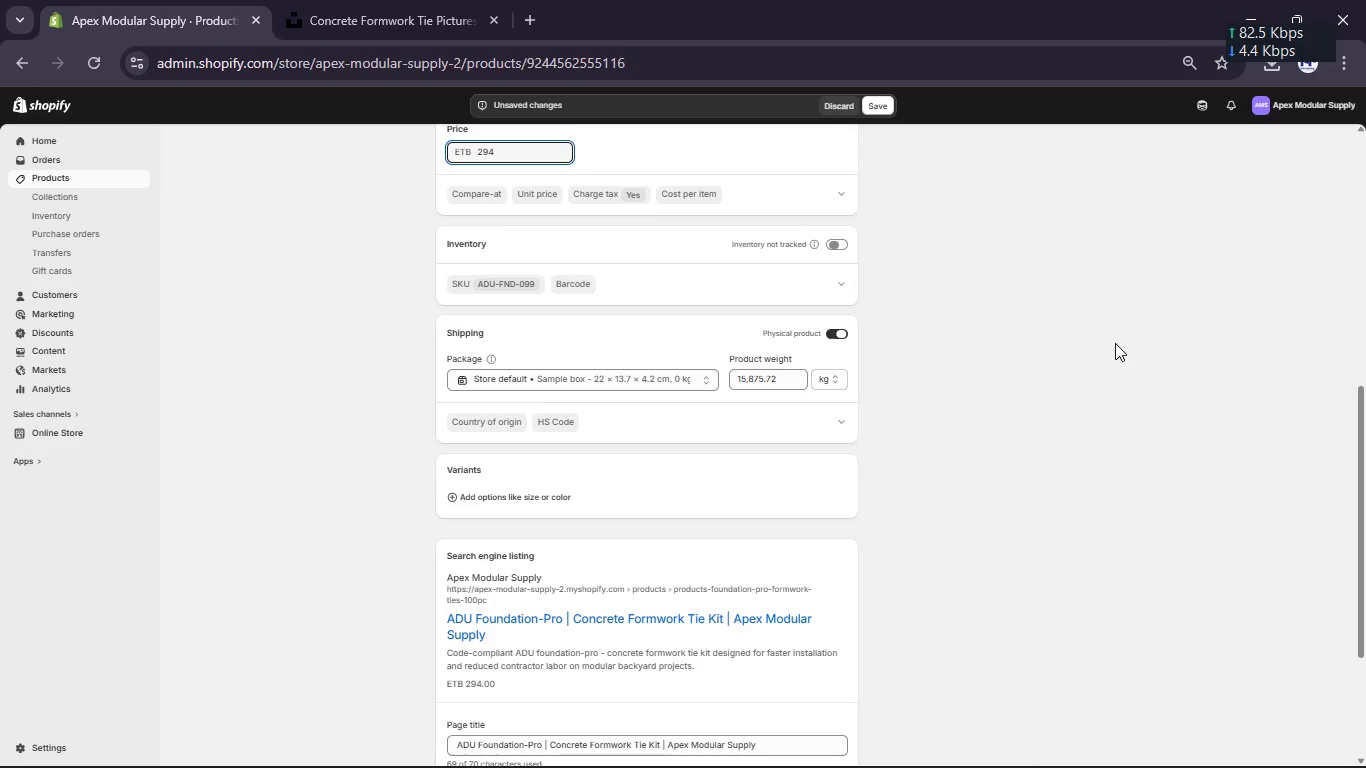 
left_click([1115, 343])
 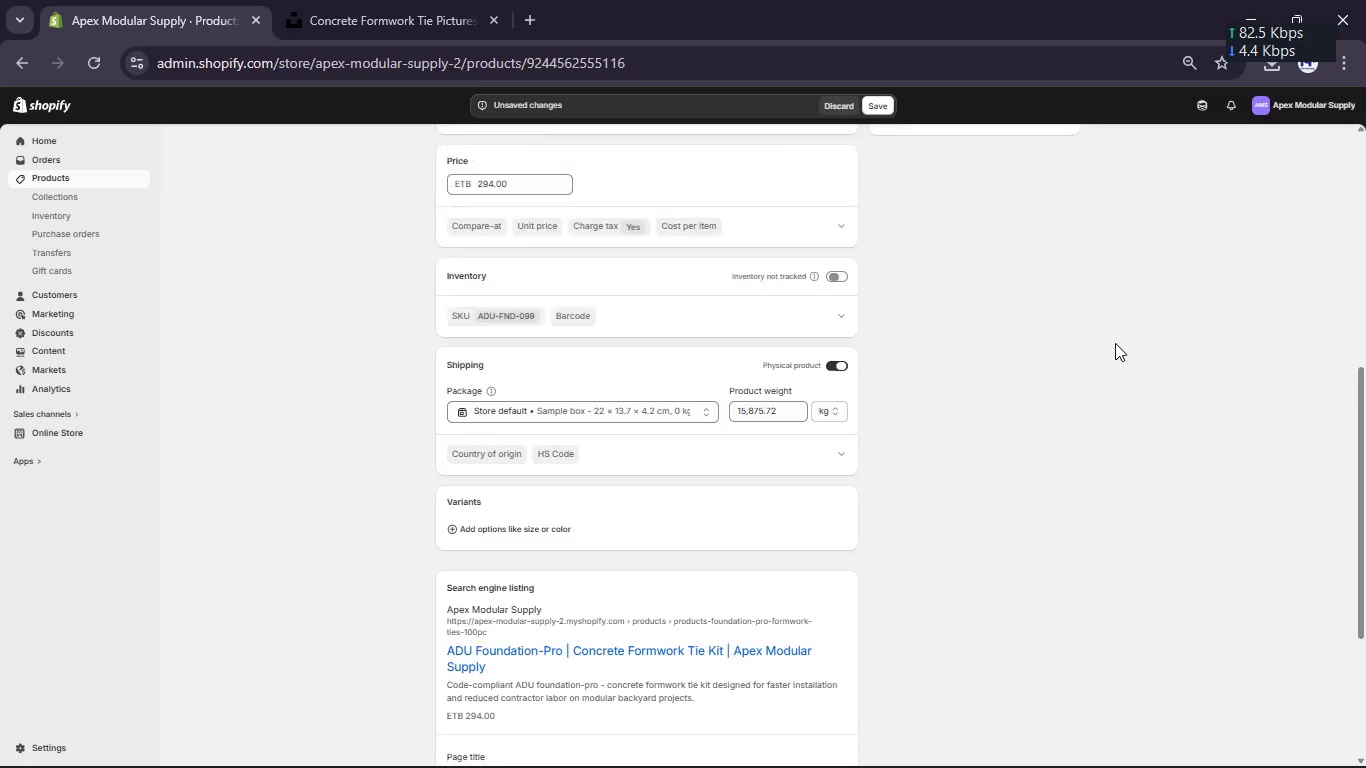 
scroll: coordinate [1115, 343], scroll_direction: up, amount: 3.0
 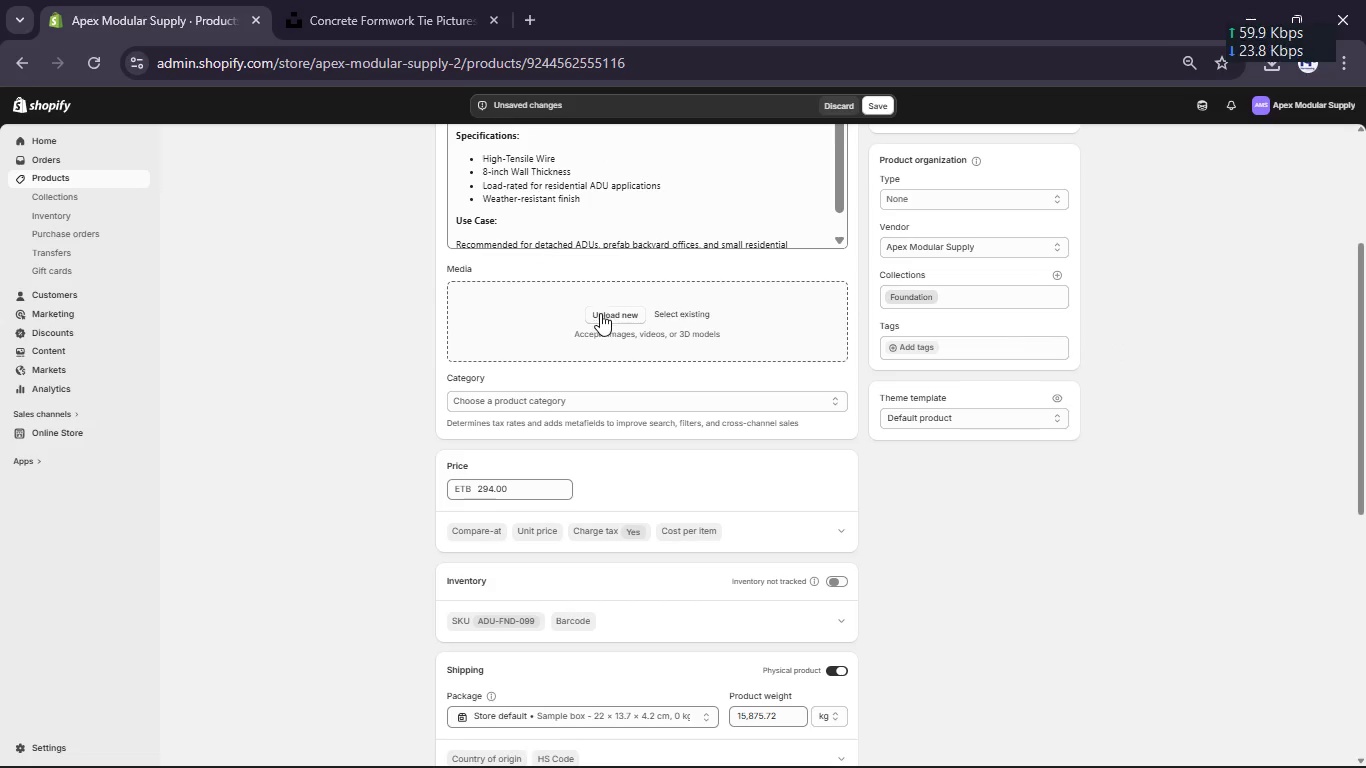 
left_click([600, 313])
 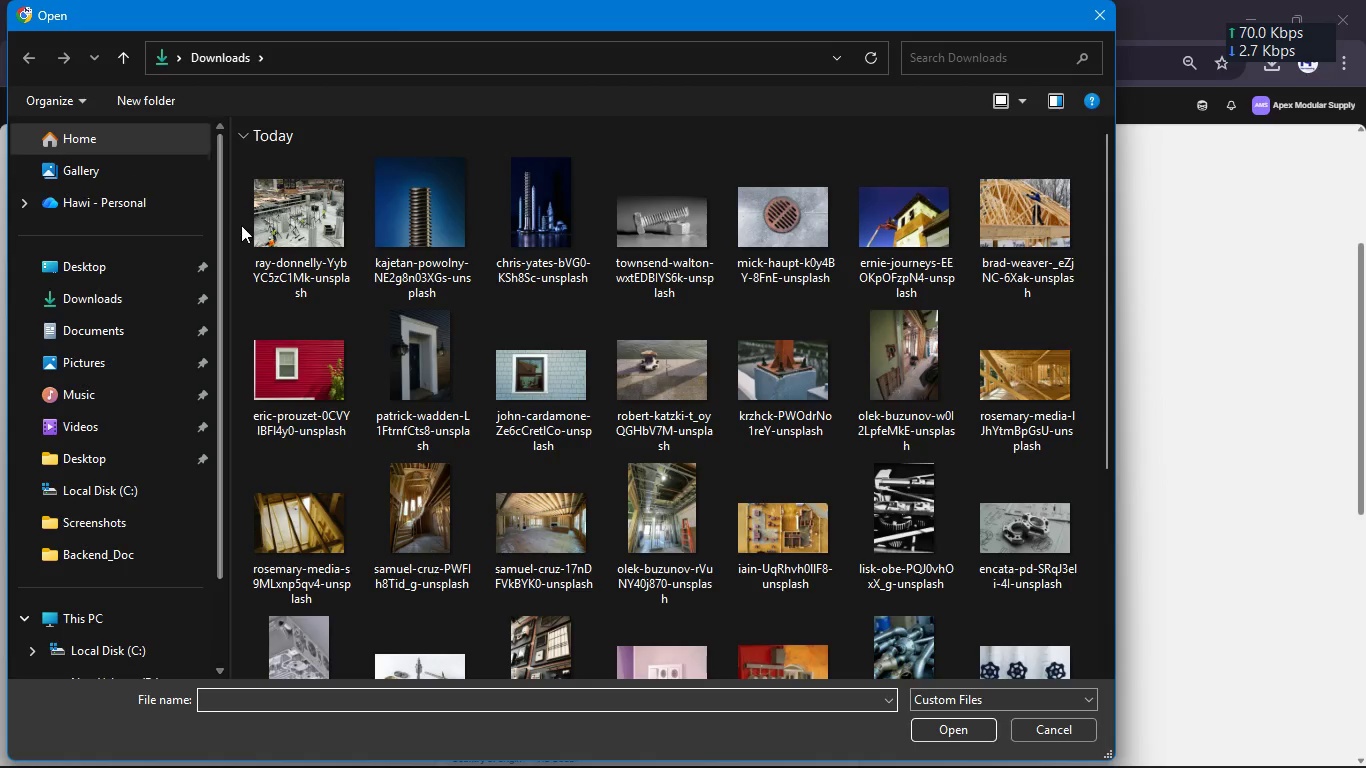 
left_click([267, 225])
 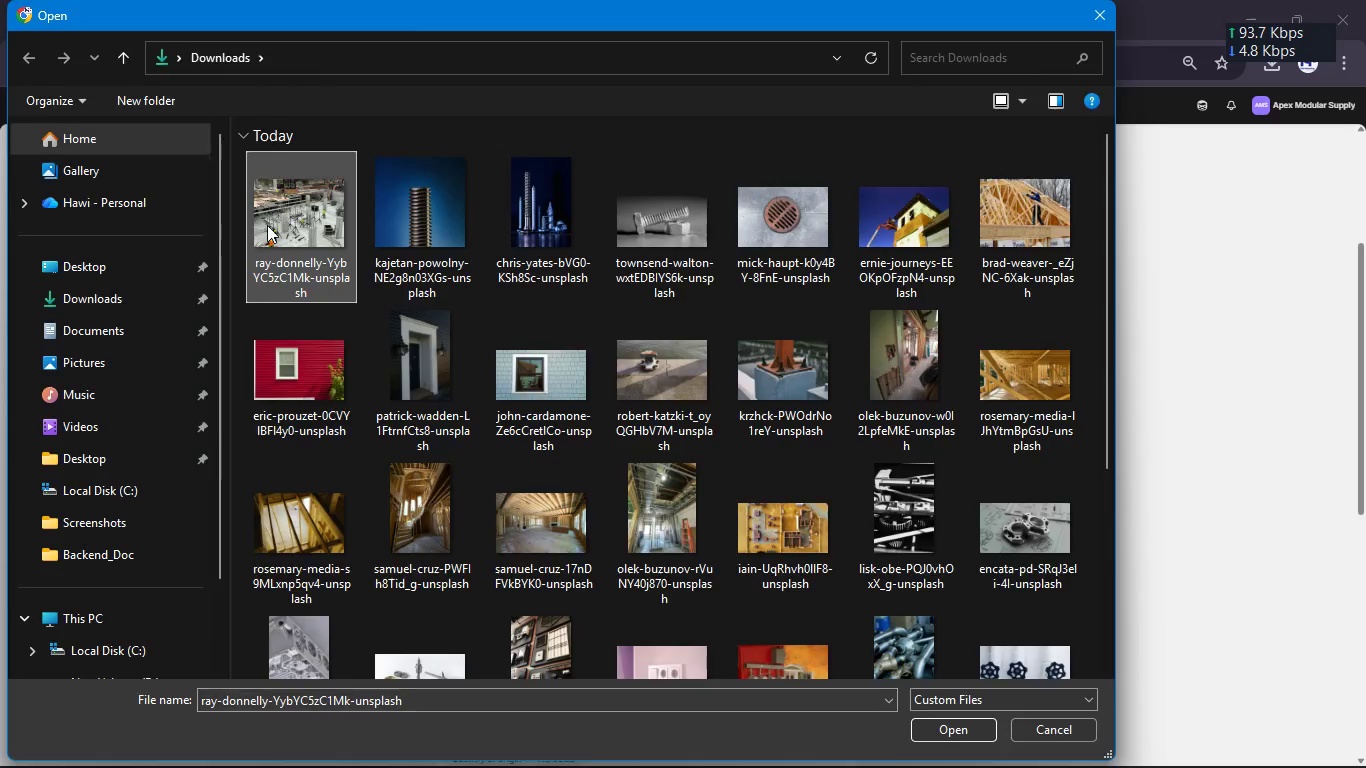 
key(Enter)
 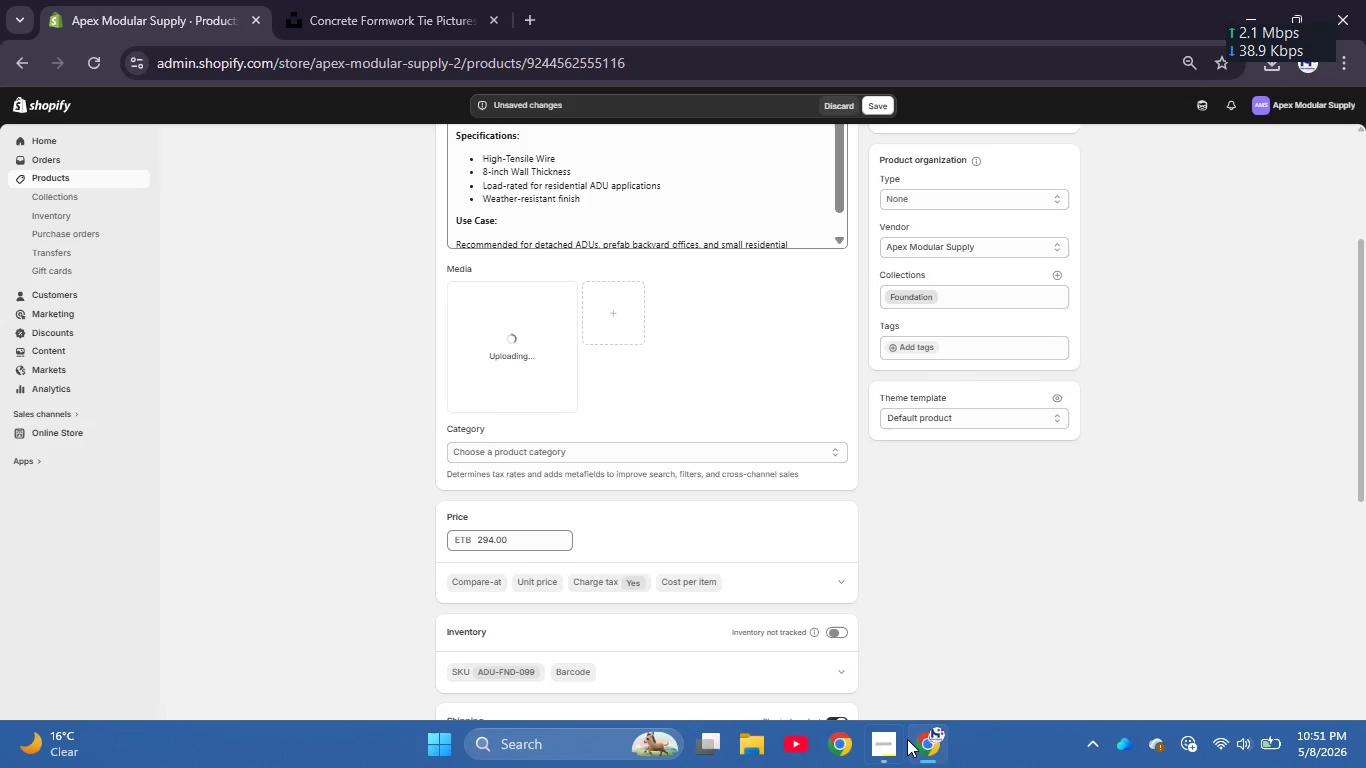 
wait(14.05)
 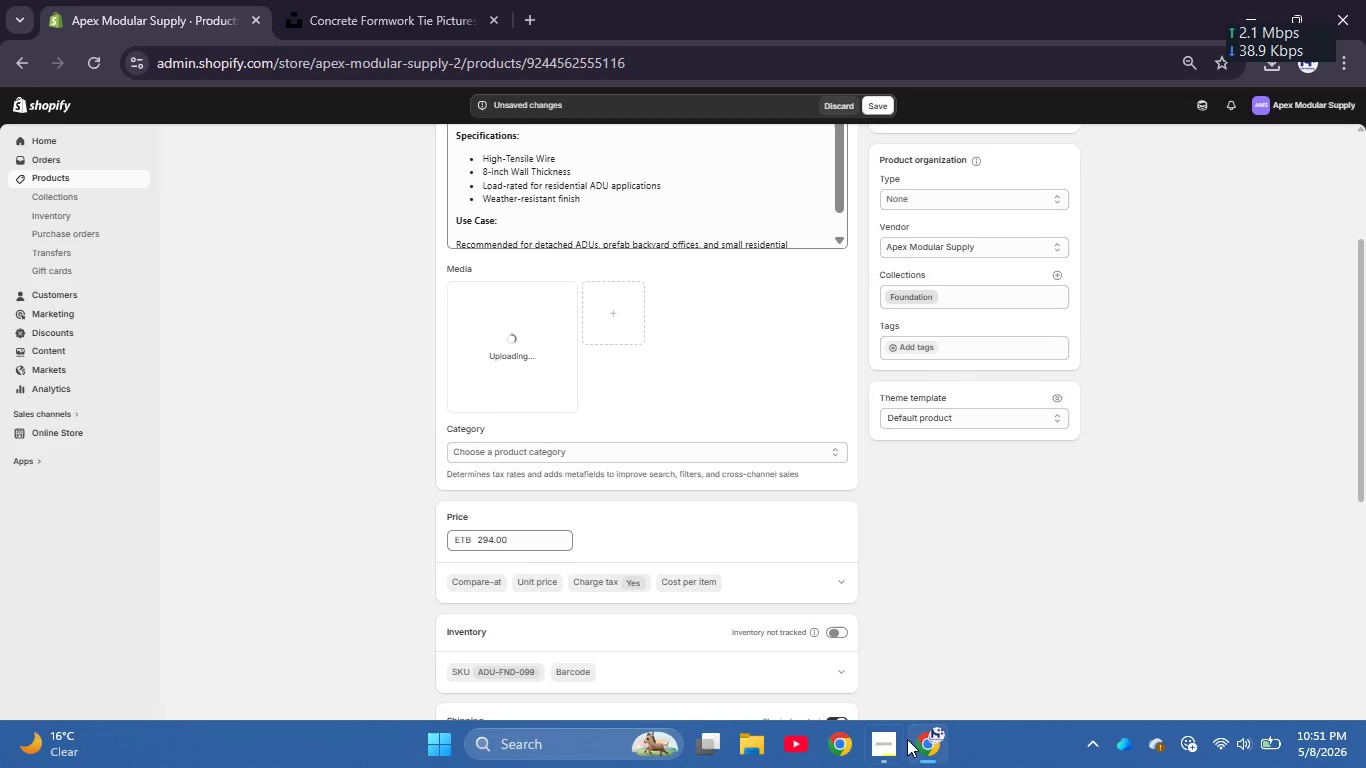 
left_click([923, 355])
 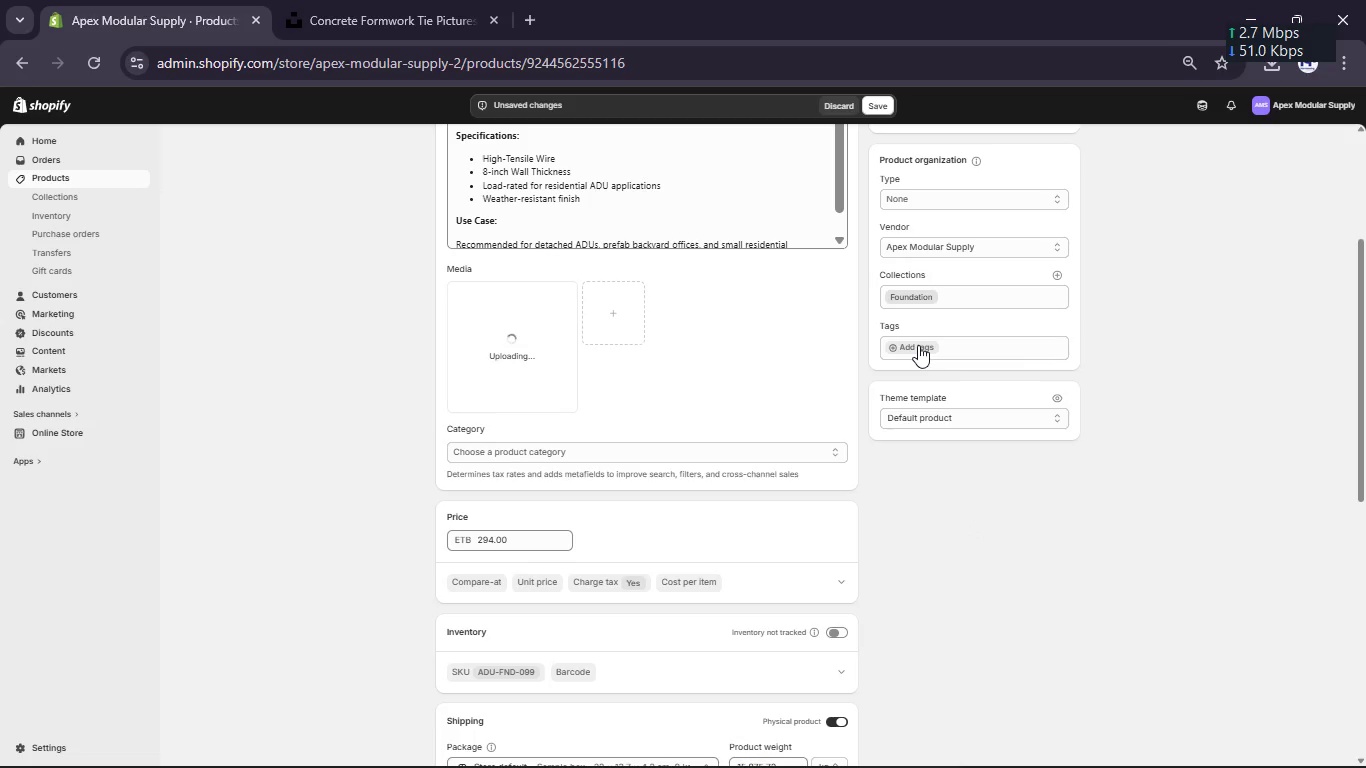 
left_click([918, 345])
 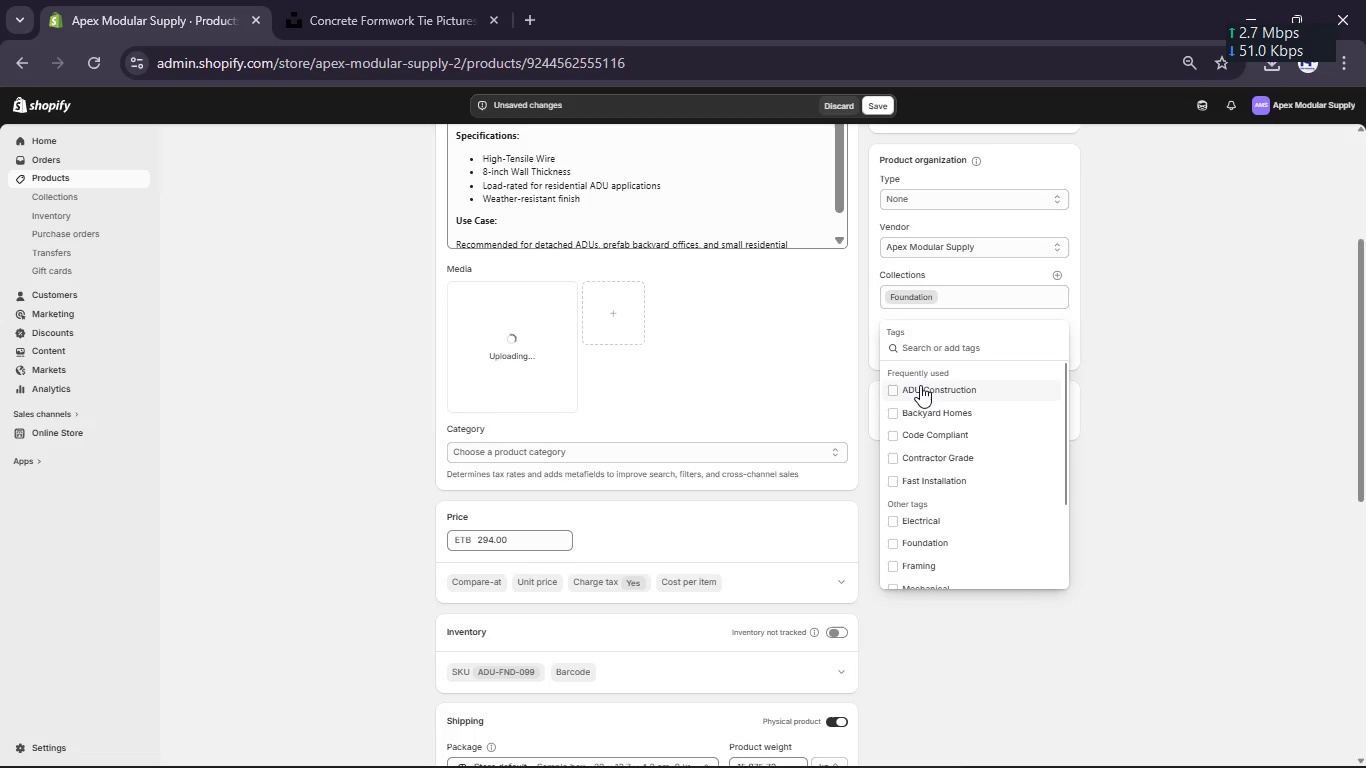 
left_click([920, 386])
 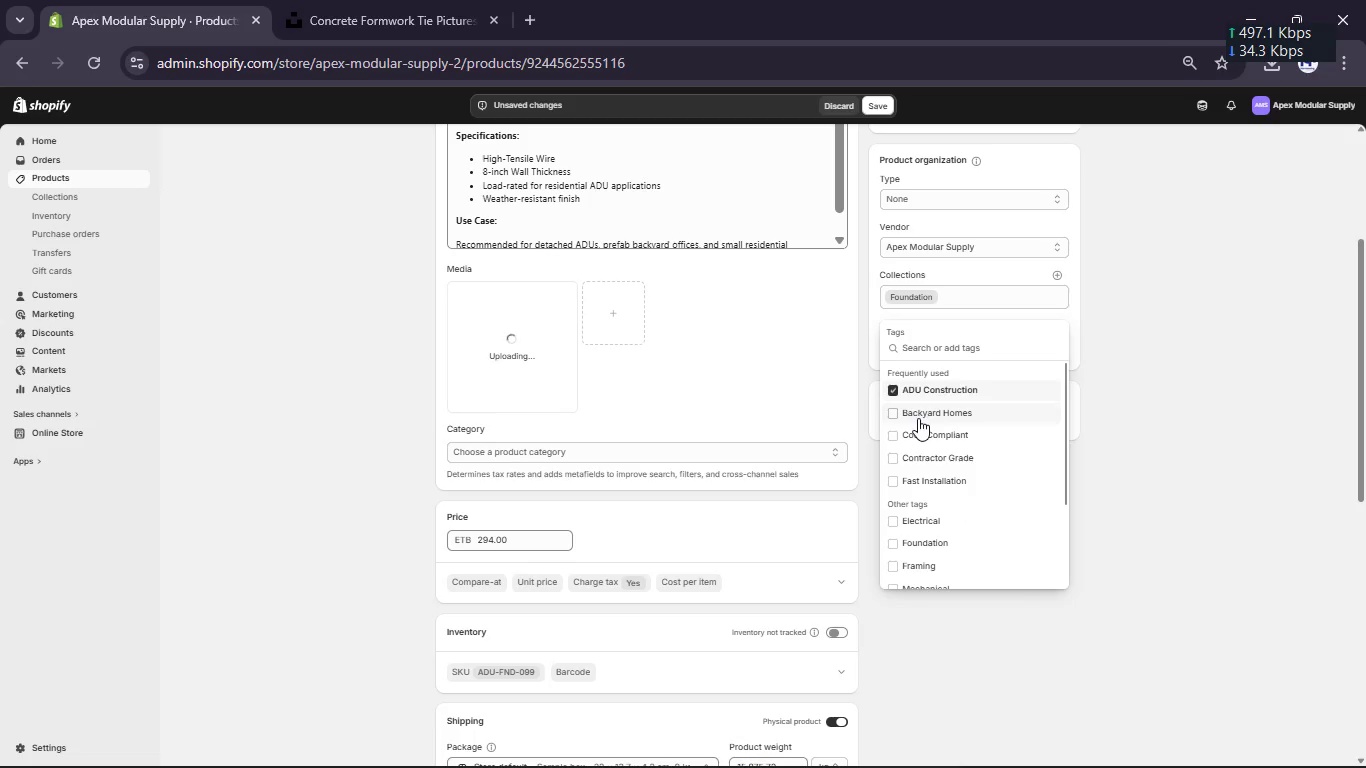 
left_click([918, 418])
 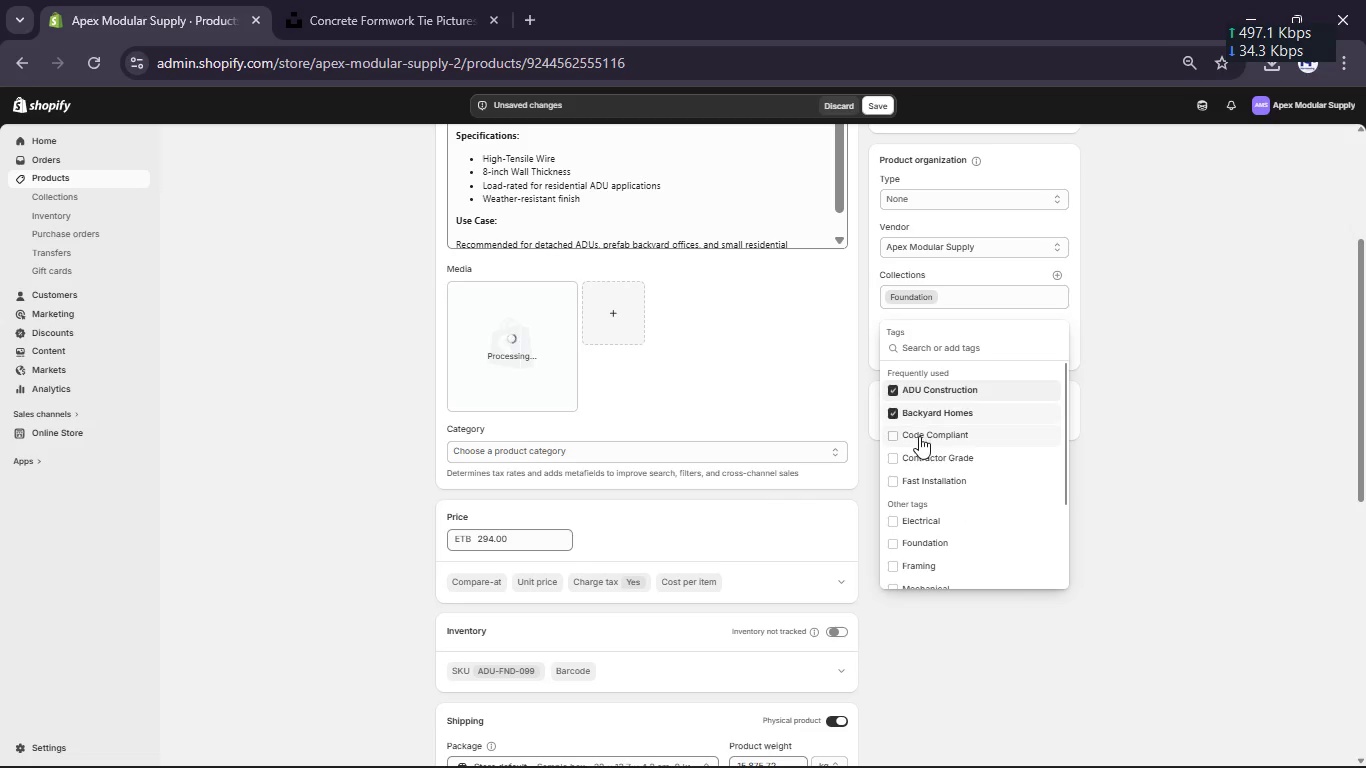 
left_click([919, 436])
 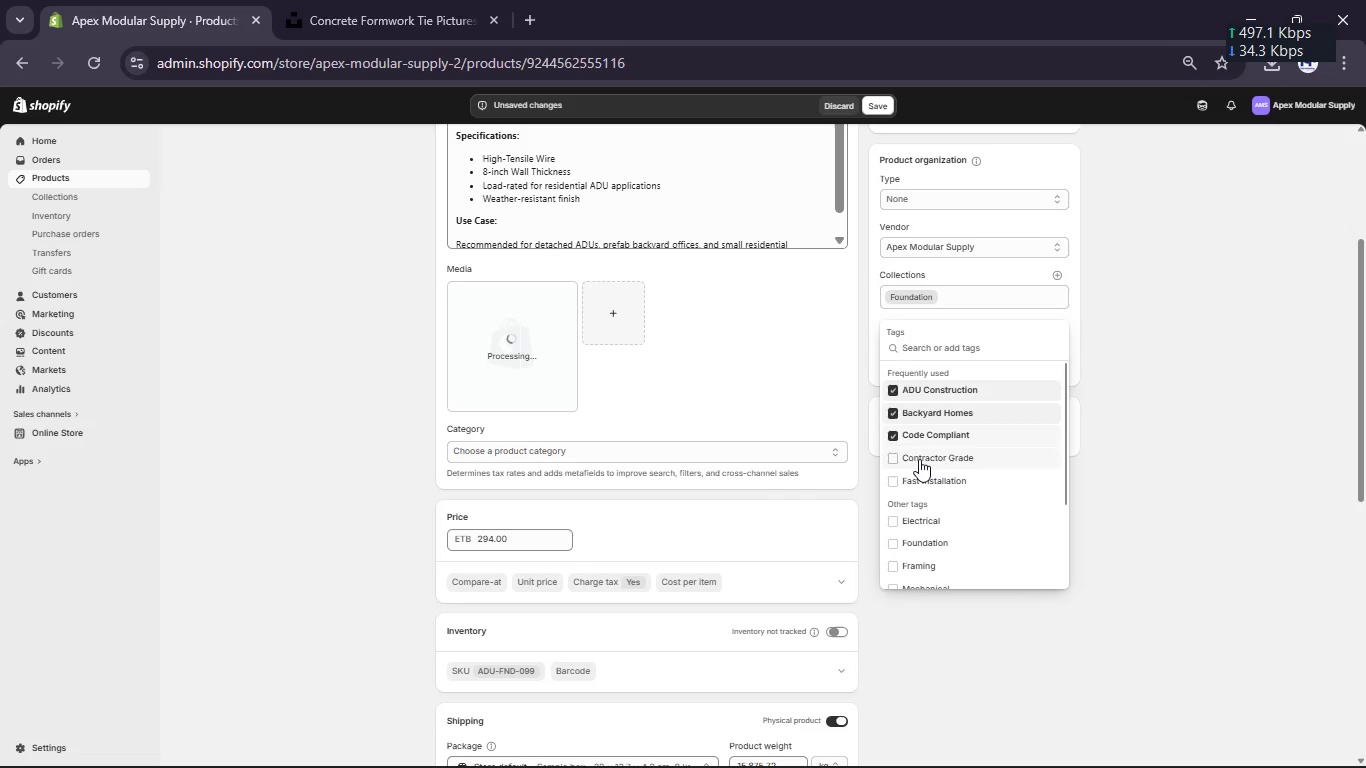 
left_click([919, 459])
 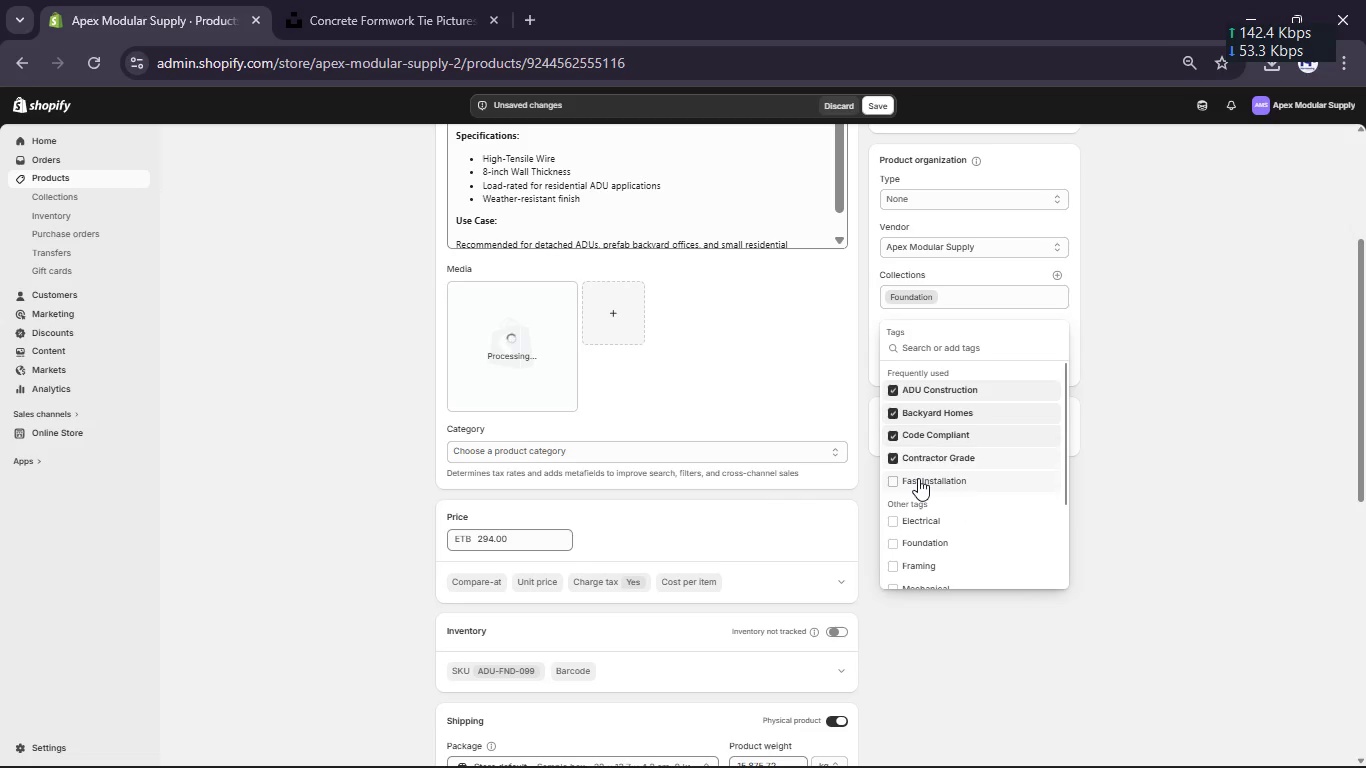 
left_click([918, 478])
 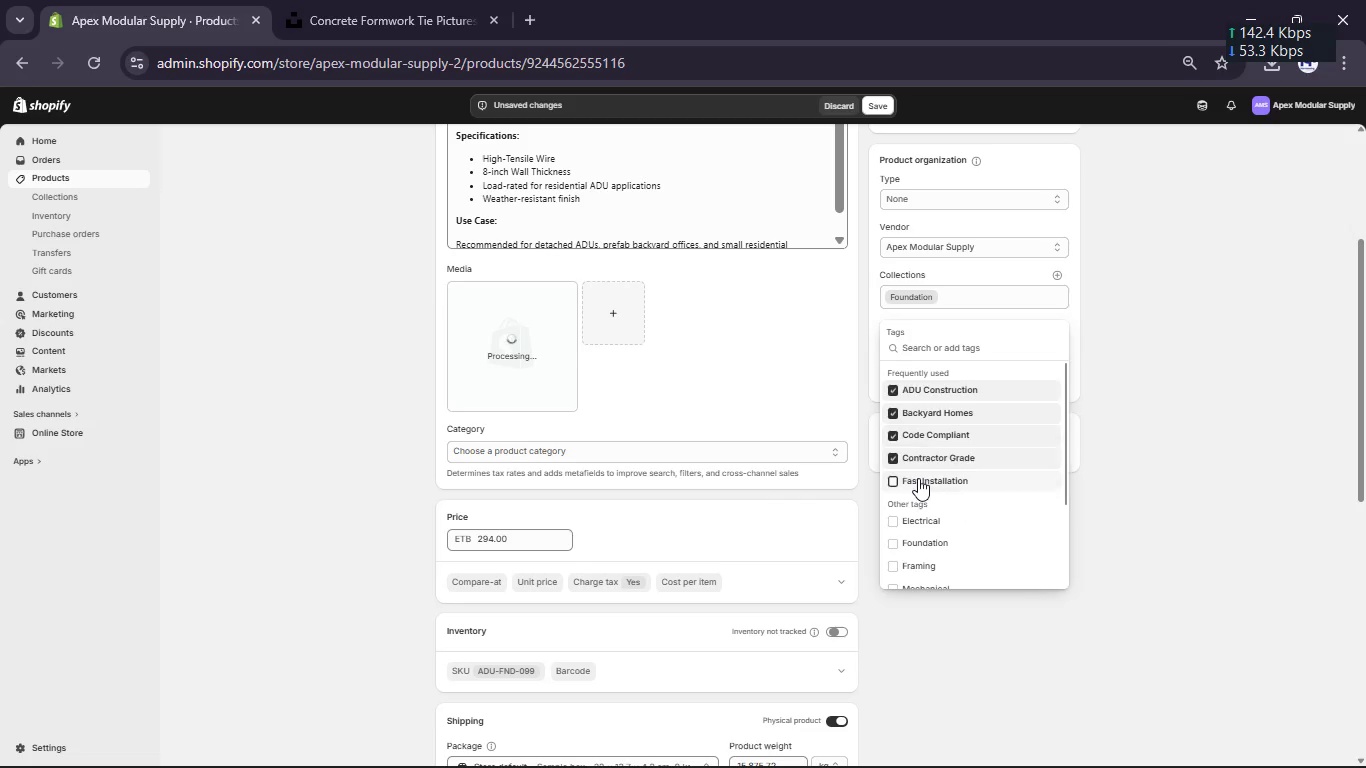 
scroll: coordinate [918, 478], scroll_direction: none, amount: 0.0
 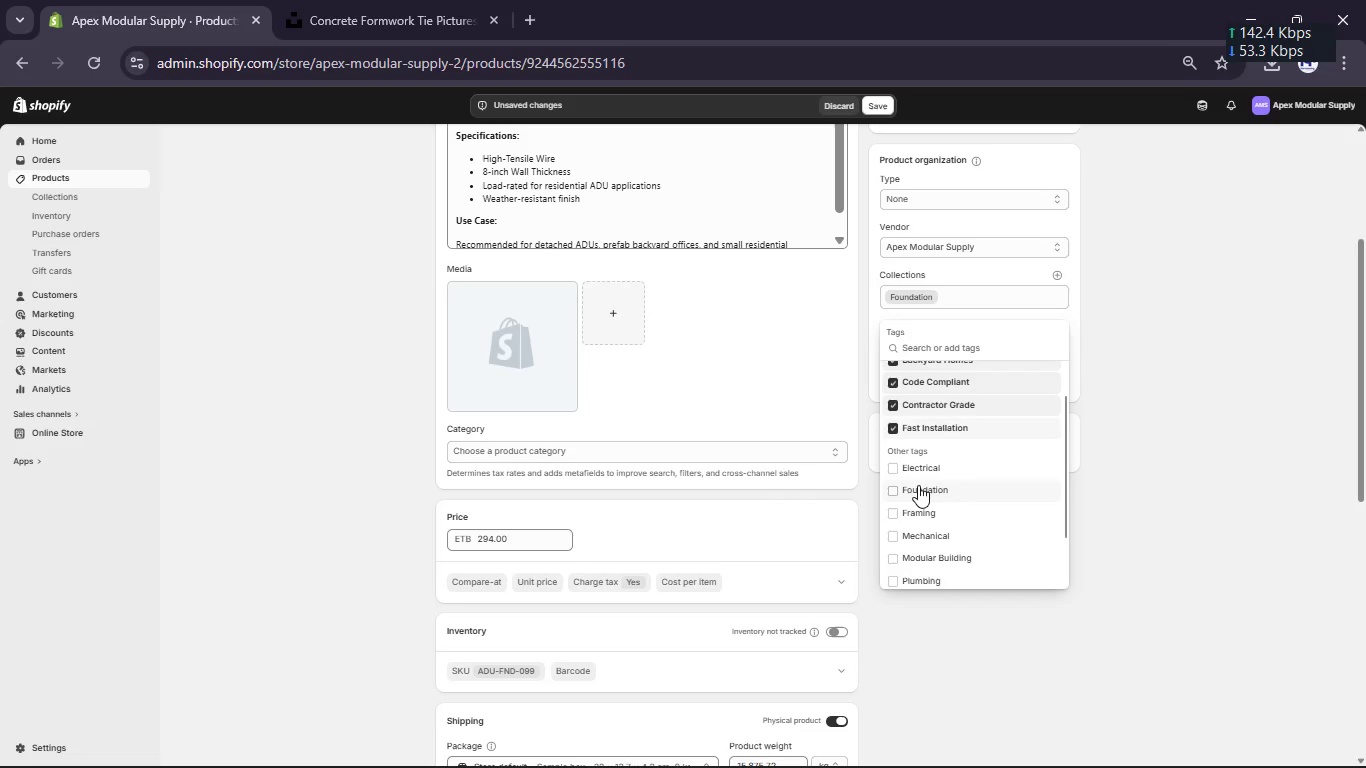 
left_click([918, 485])
 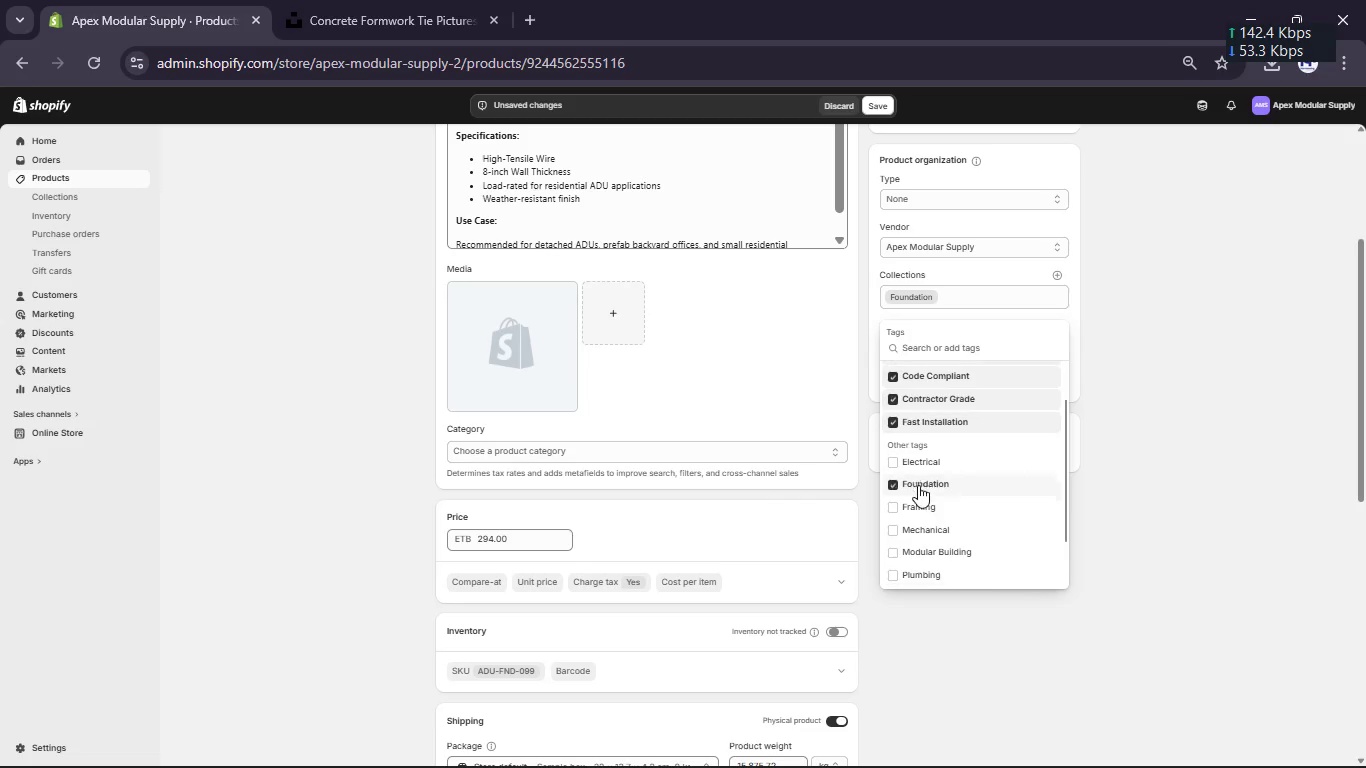 
scroll: coordinate [918, 485], scroll_direction: down, amount: 1.0
 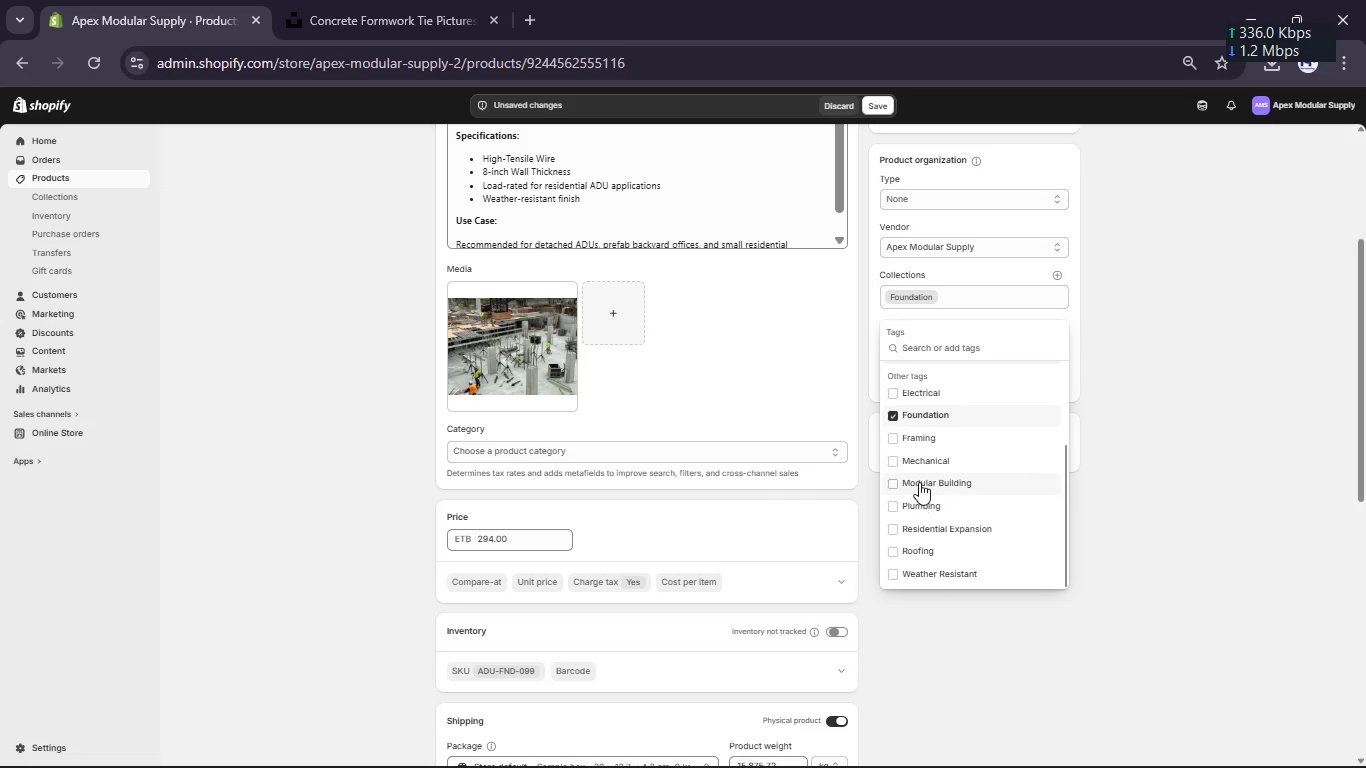 
left_click([919, 482])
 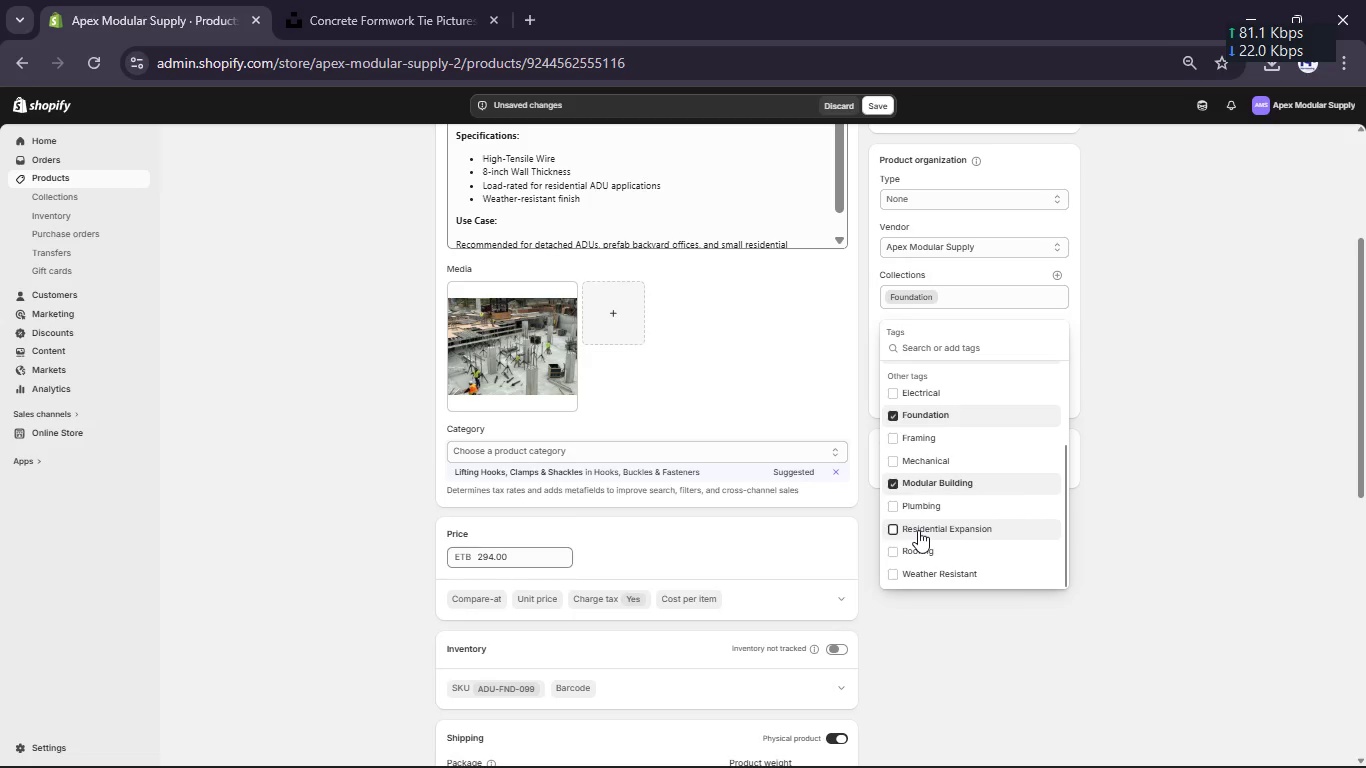 
left_click([918, 530])
 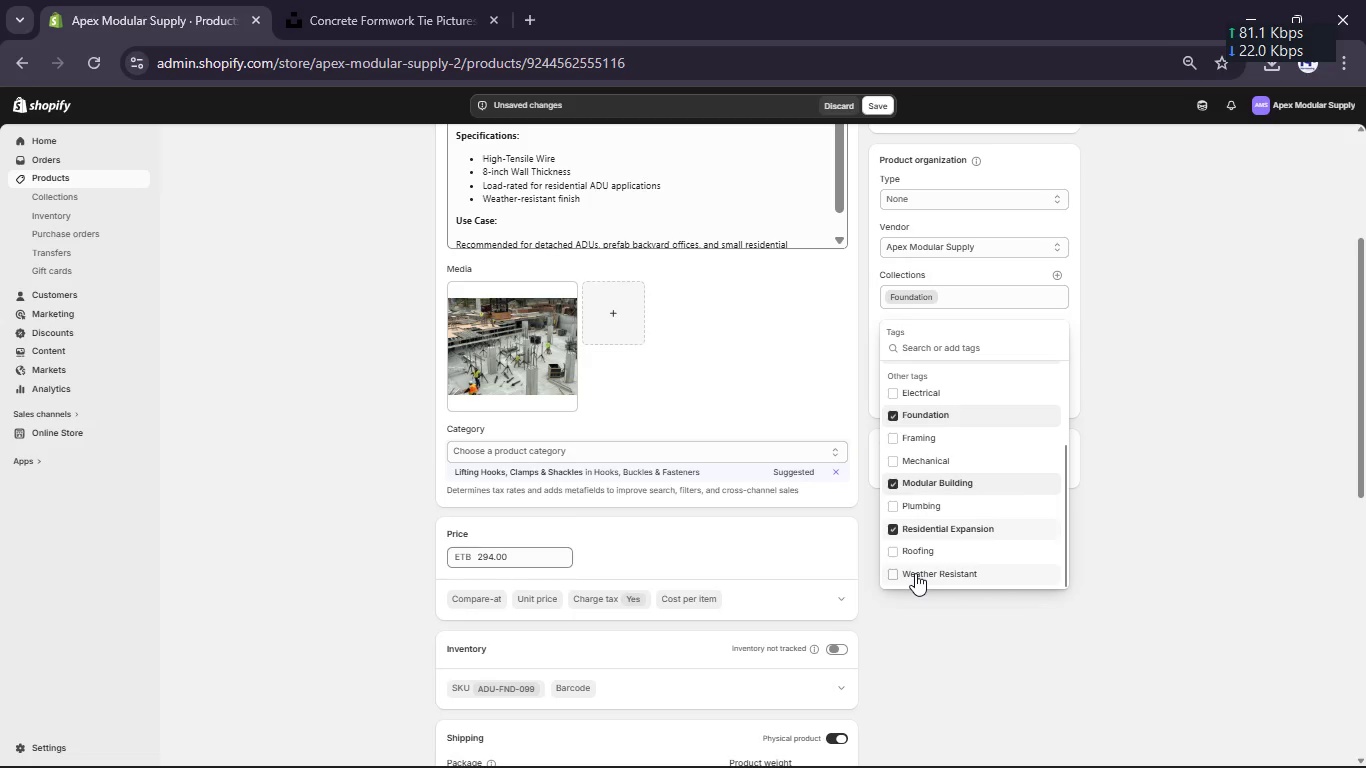 
left_click([915, 573])
 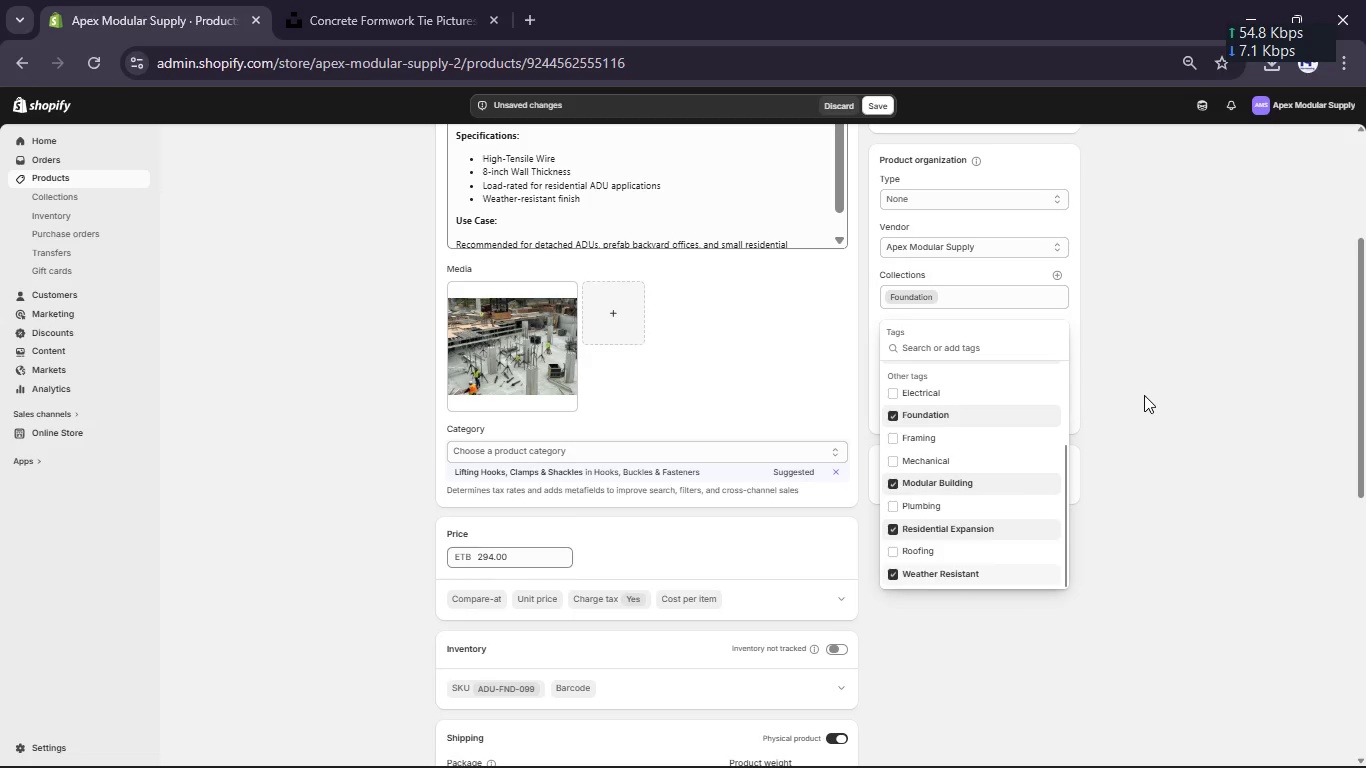 
left_click([1144, 395])
 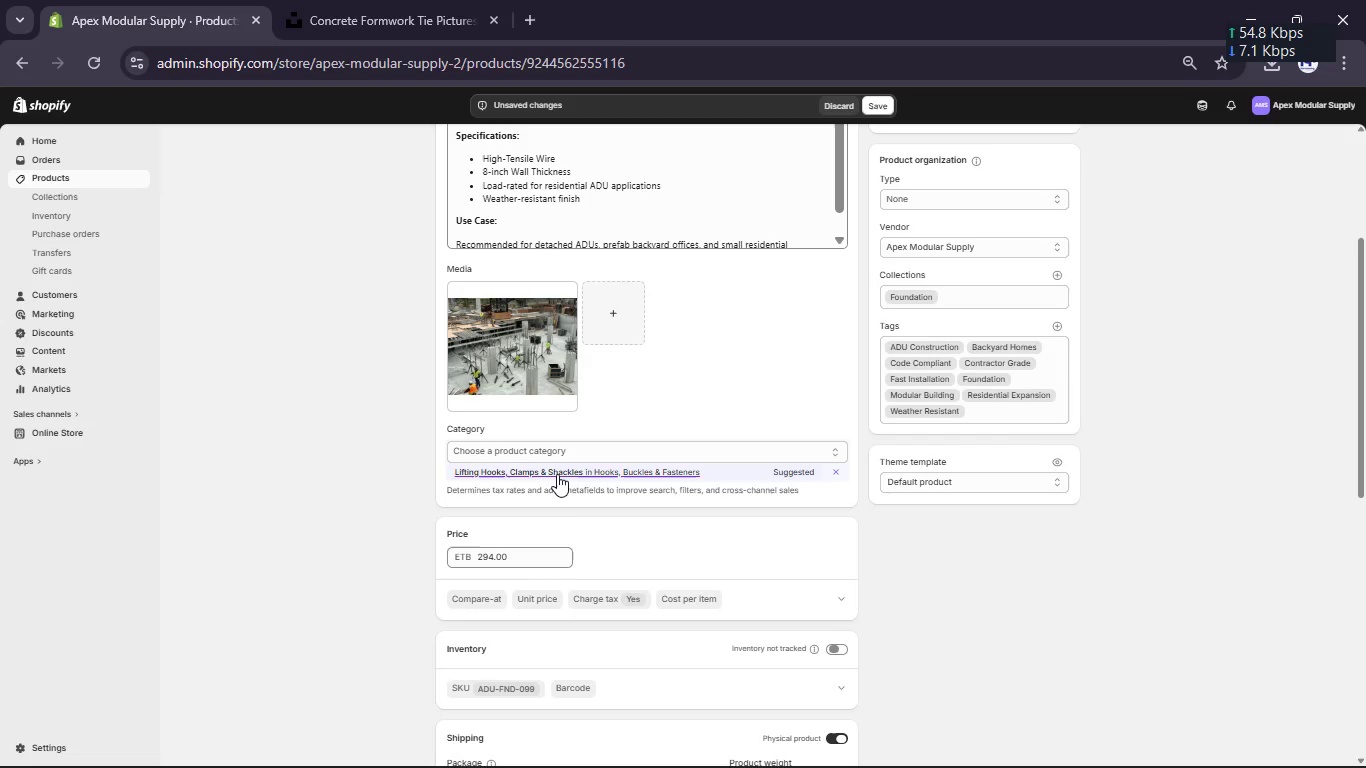 
left_click([558, 474])
 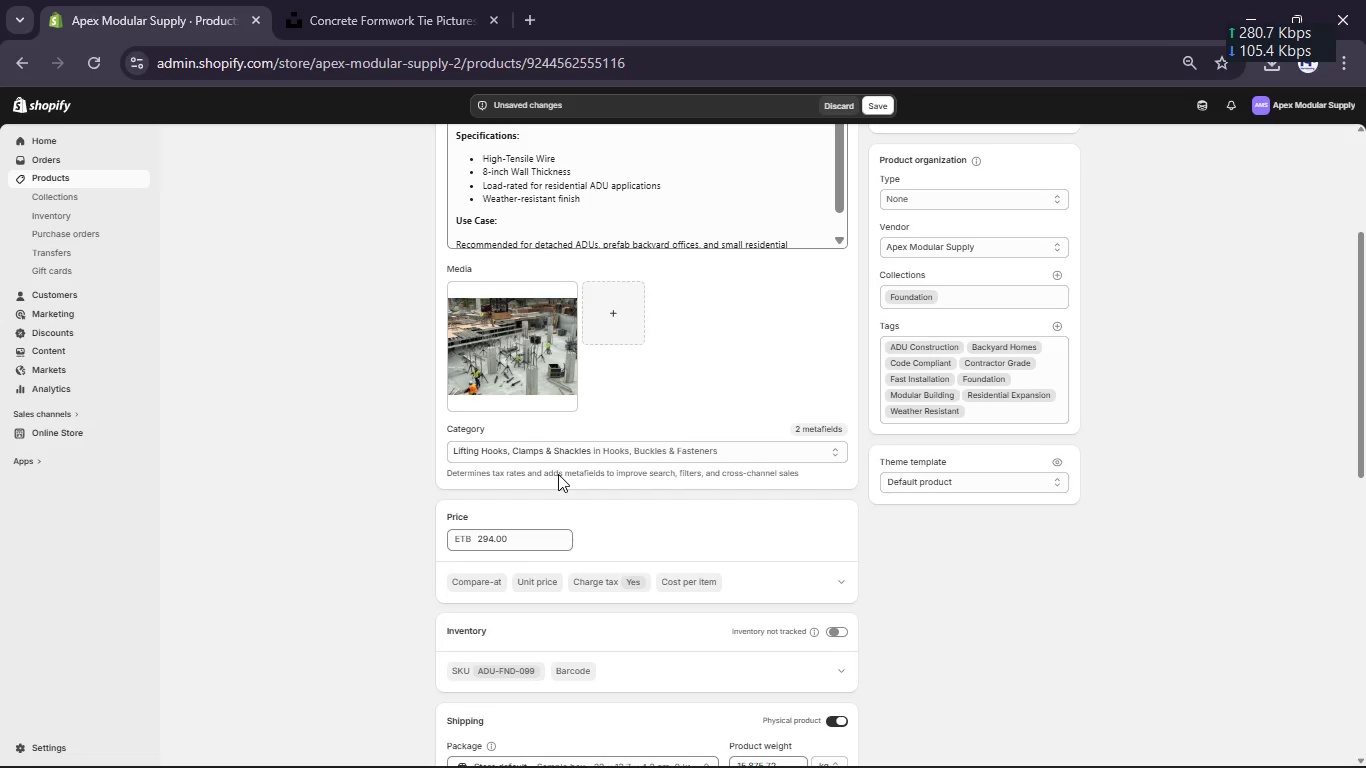 
scroll: coordinate [558, 474], scroll_direction: up, amount: 7.0
 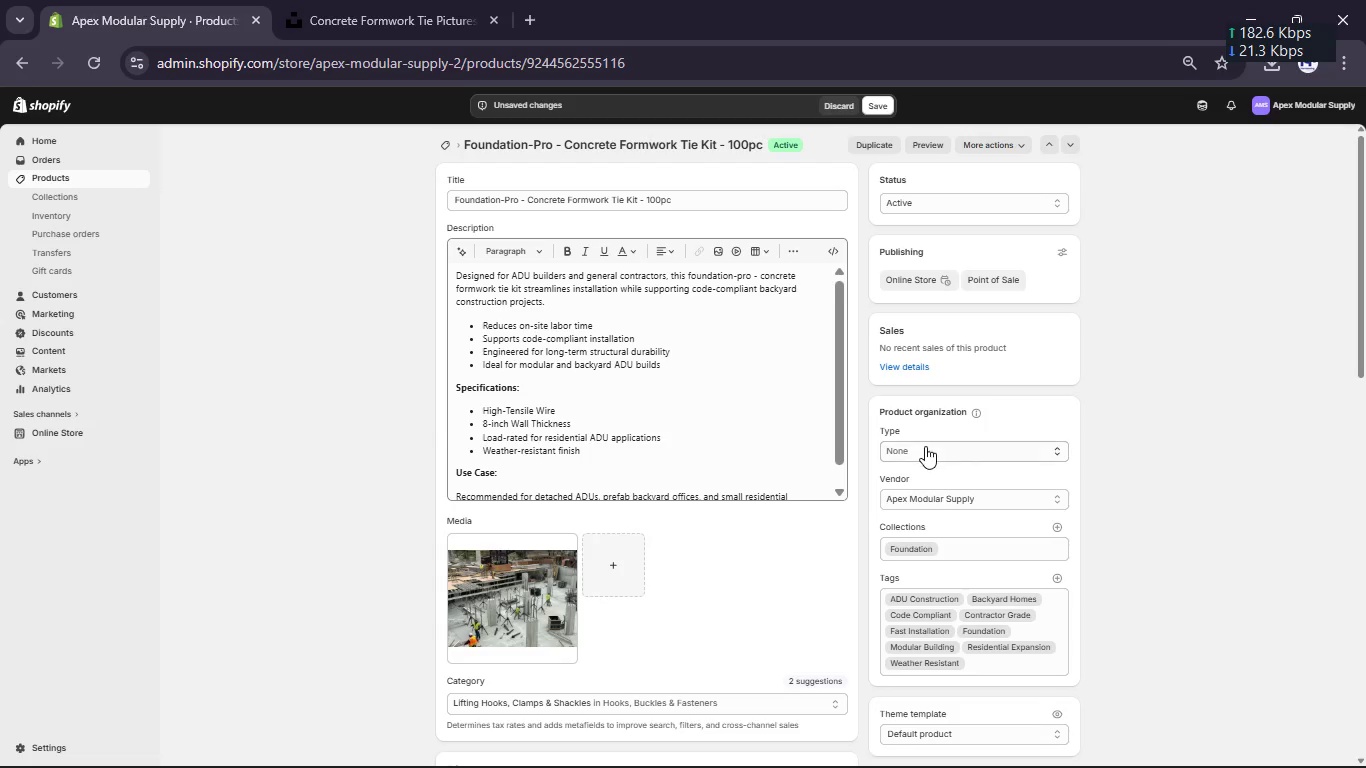 
left_click([925, 446])
 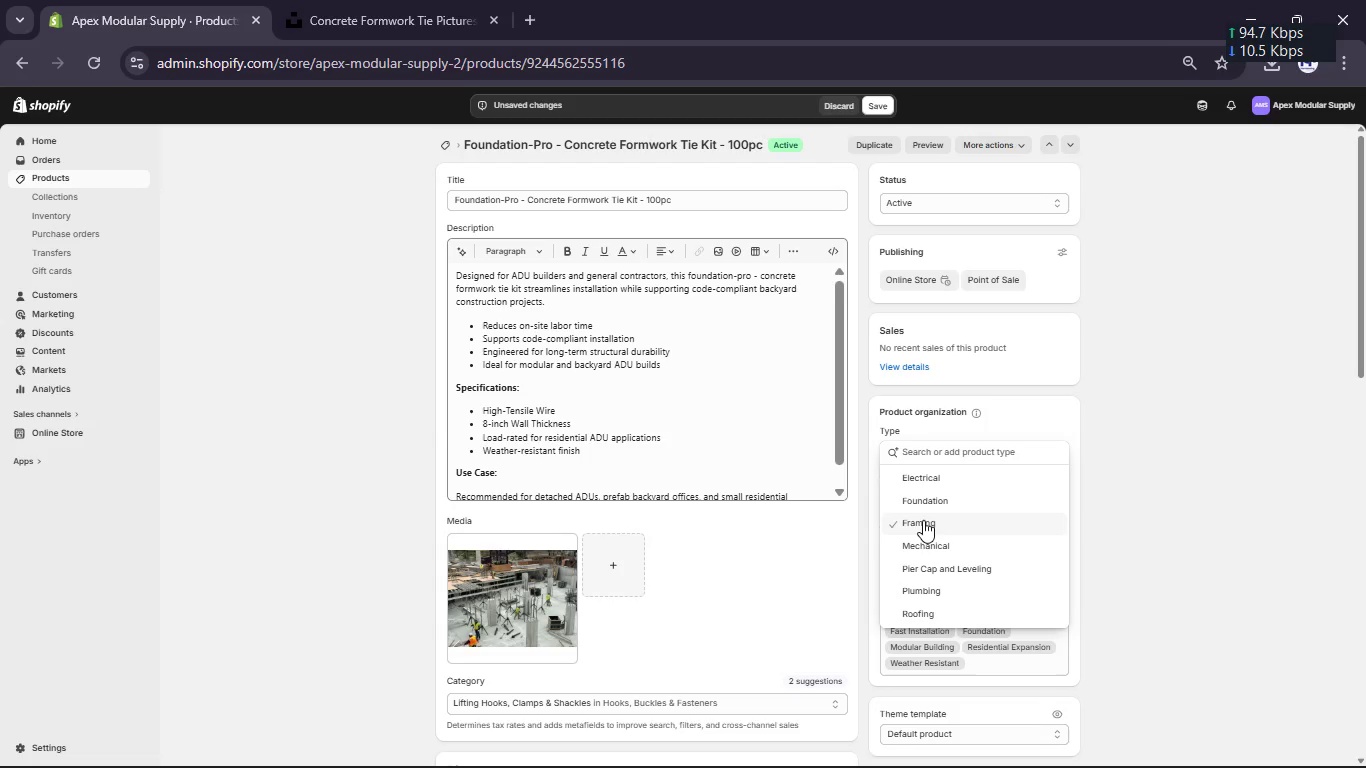 
left_click([924, 507])
 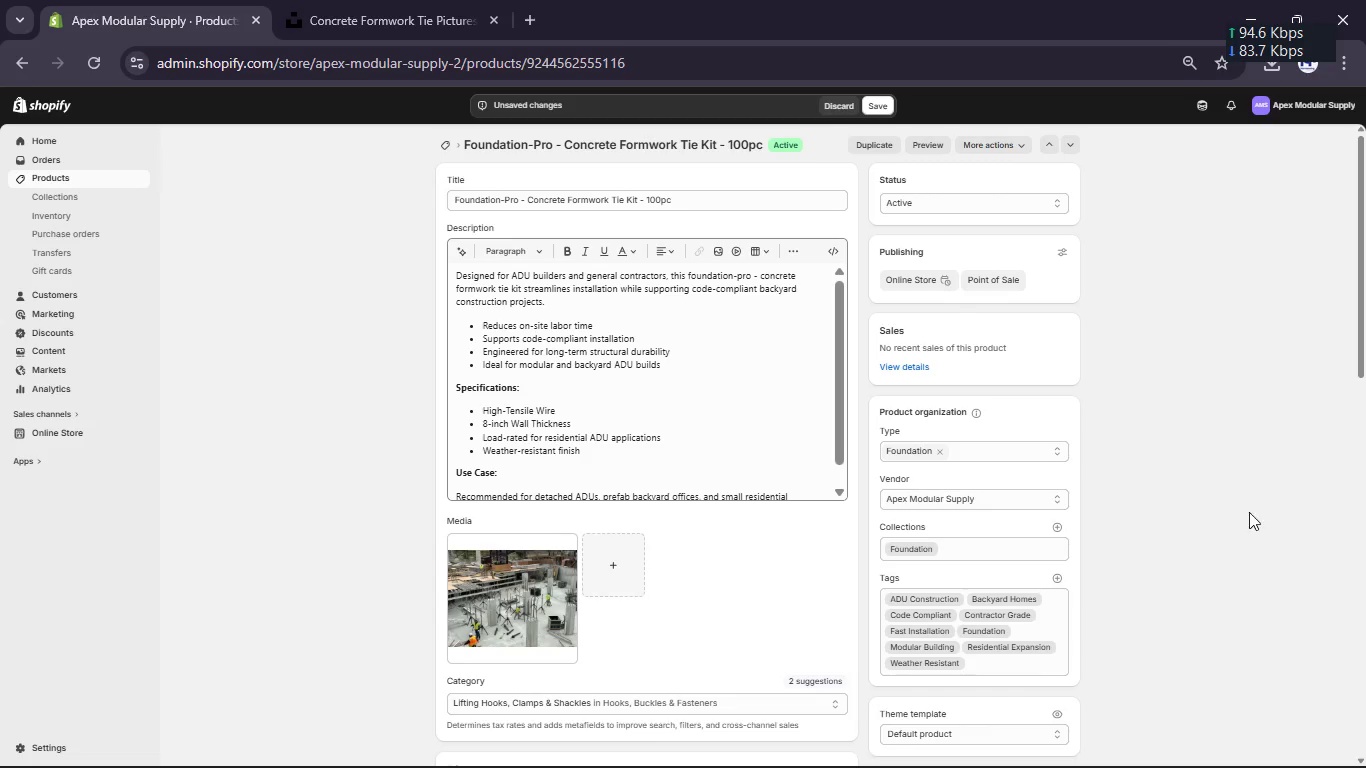 
left_click([1249, 512])
 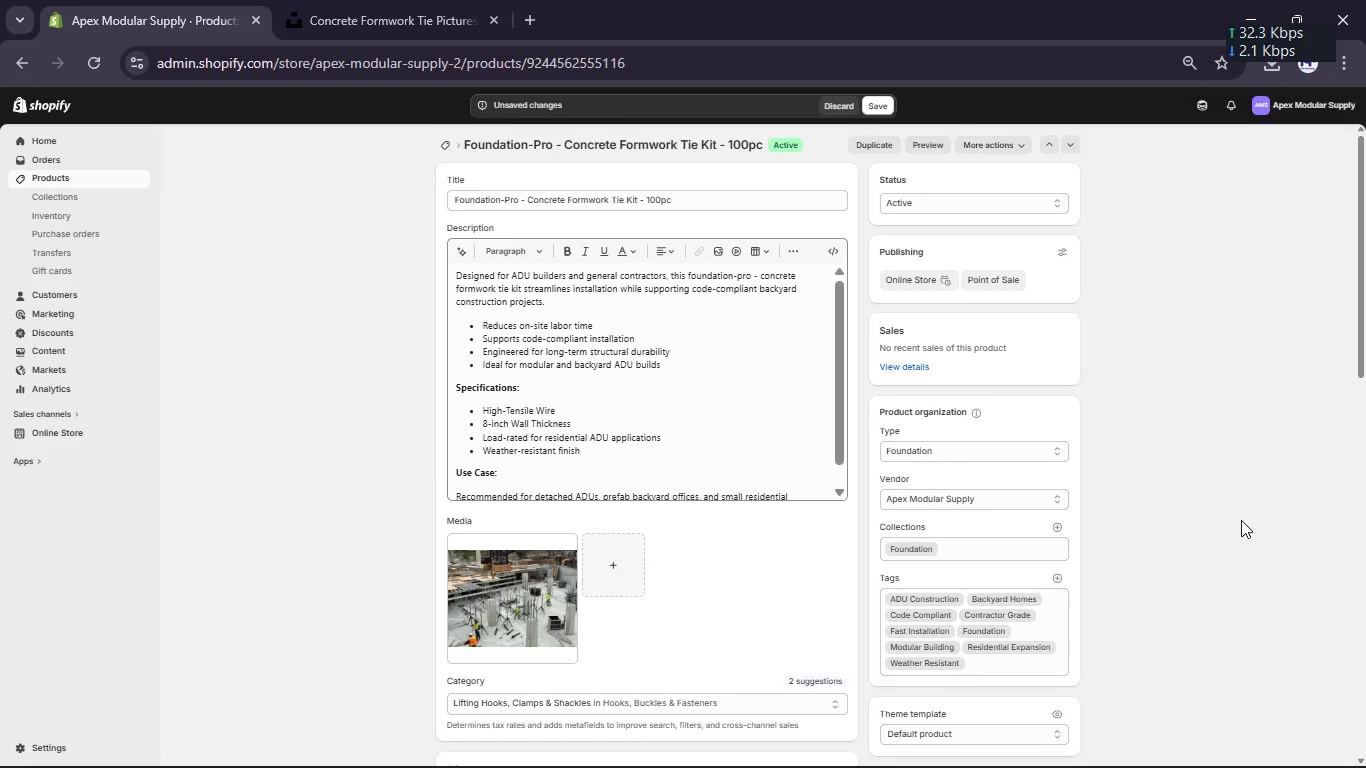 
scroll: coordinate [1241, 520], scroll_direction: down, amount: 2.0
 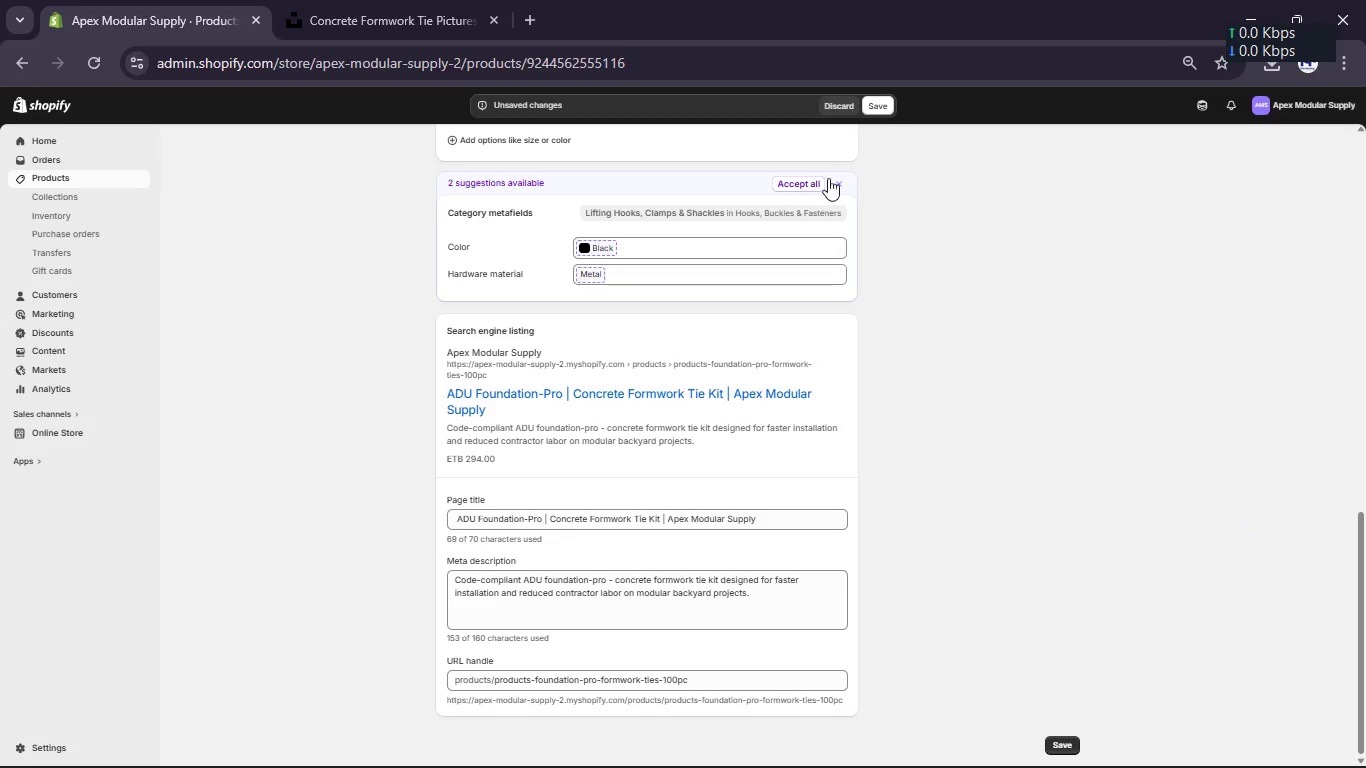 
left_click([788, 183])
 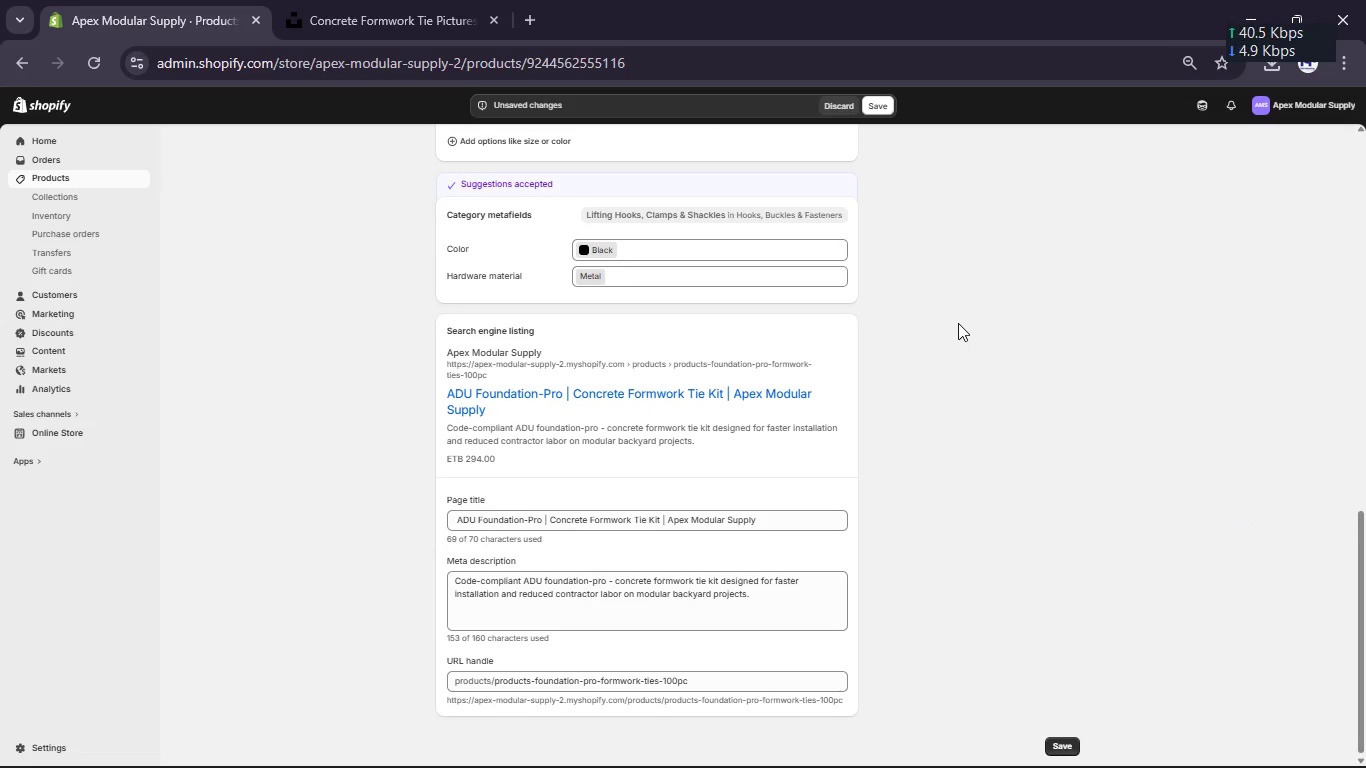 
scroll: coordinate [958, 323], scroll_direction: up, amount: 20.0
 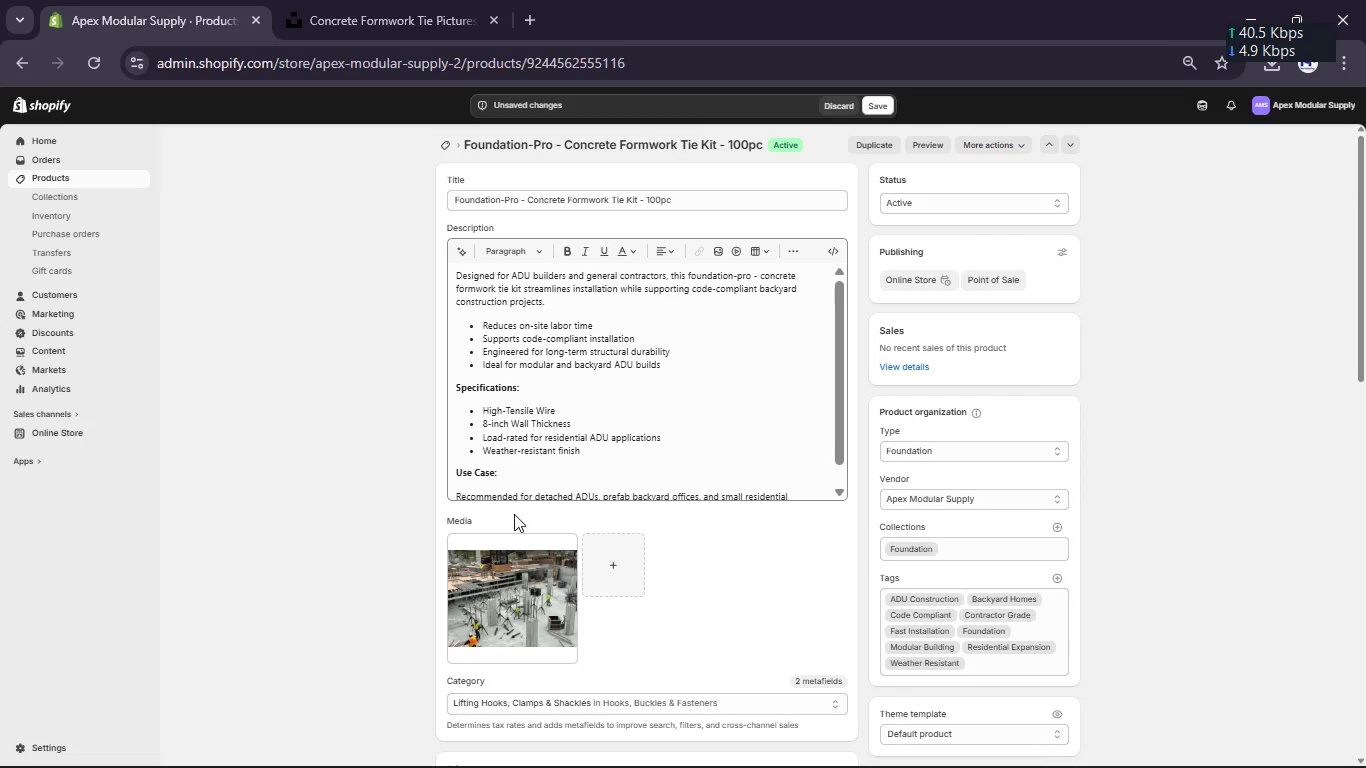 
scroll: coordinate [514, 514], scroll_direction: down, amount: 1.0
 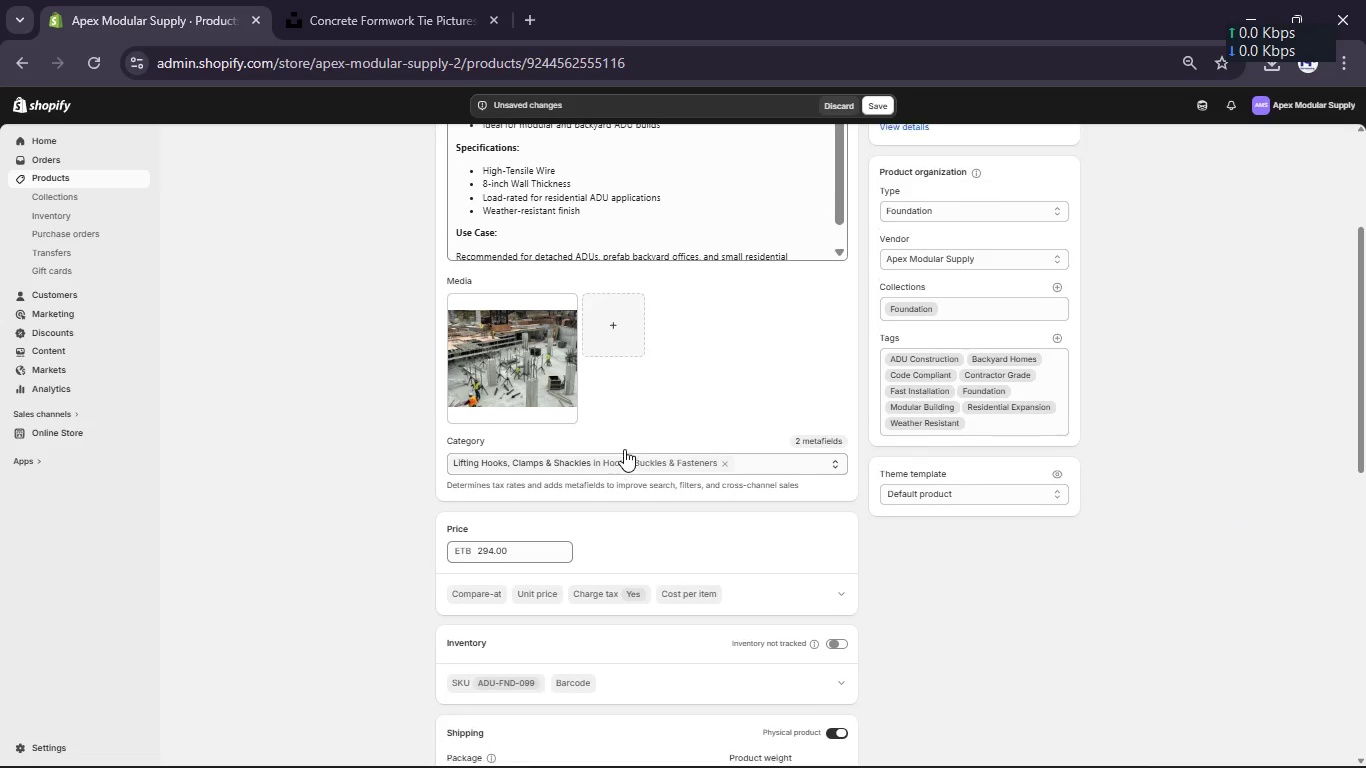 
scroll: coordinate [624, 449], scroll_direction: none, amount: 0.0
 